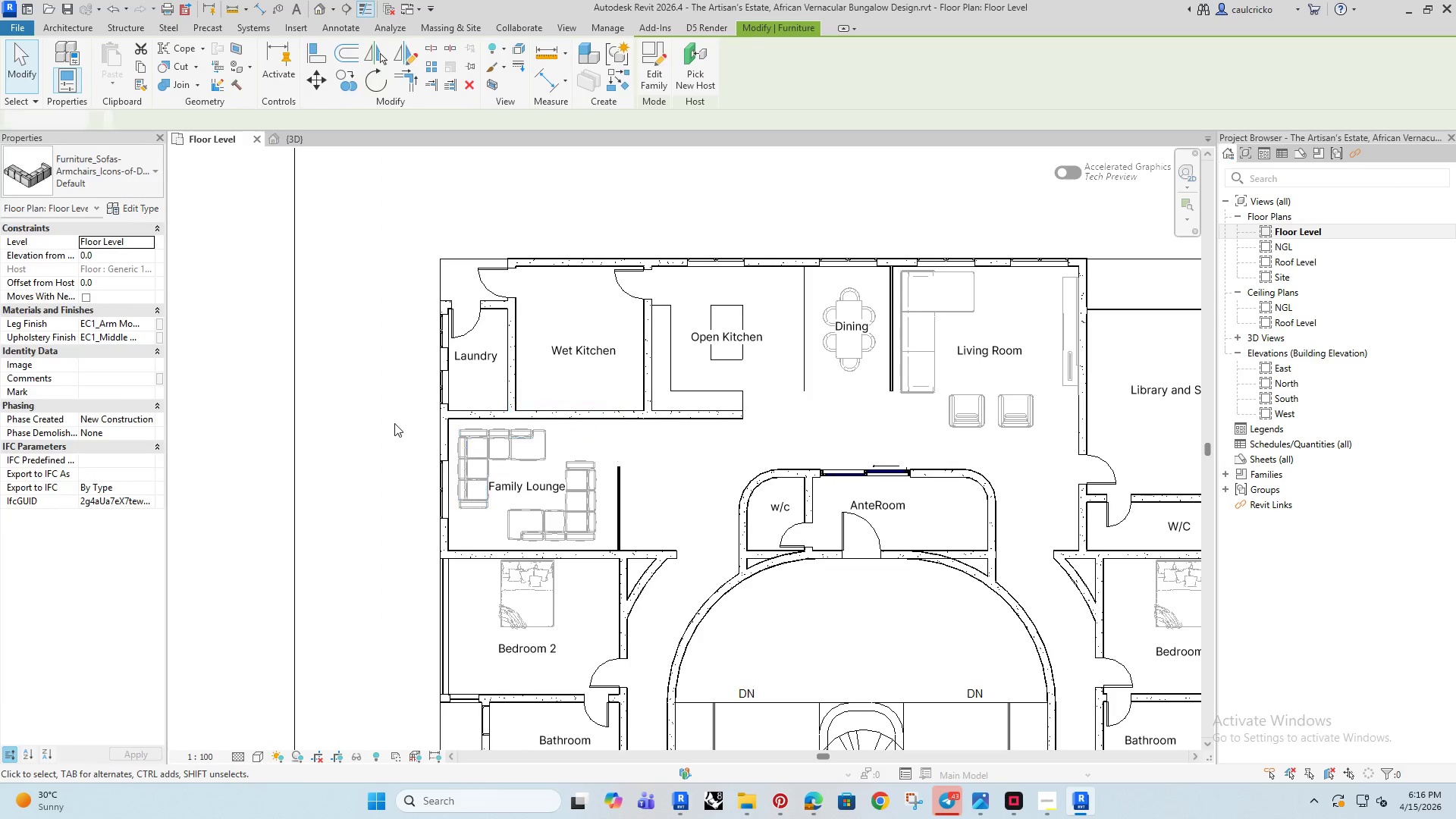 
left_click([394, 423])
 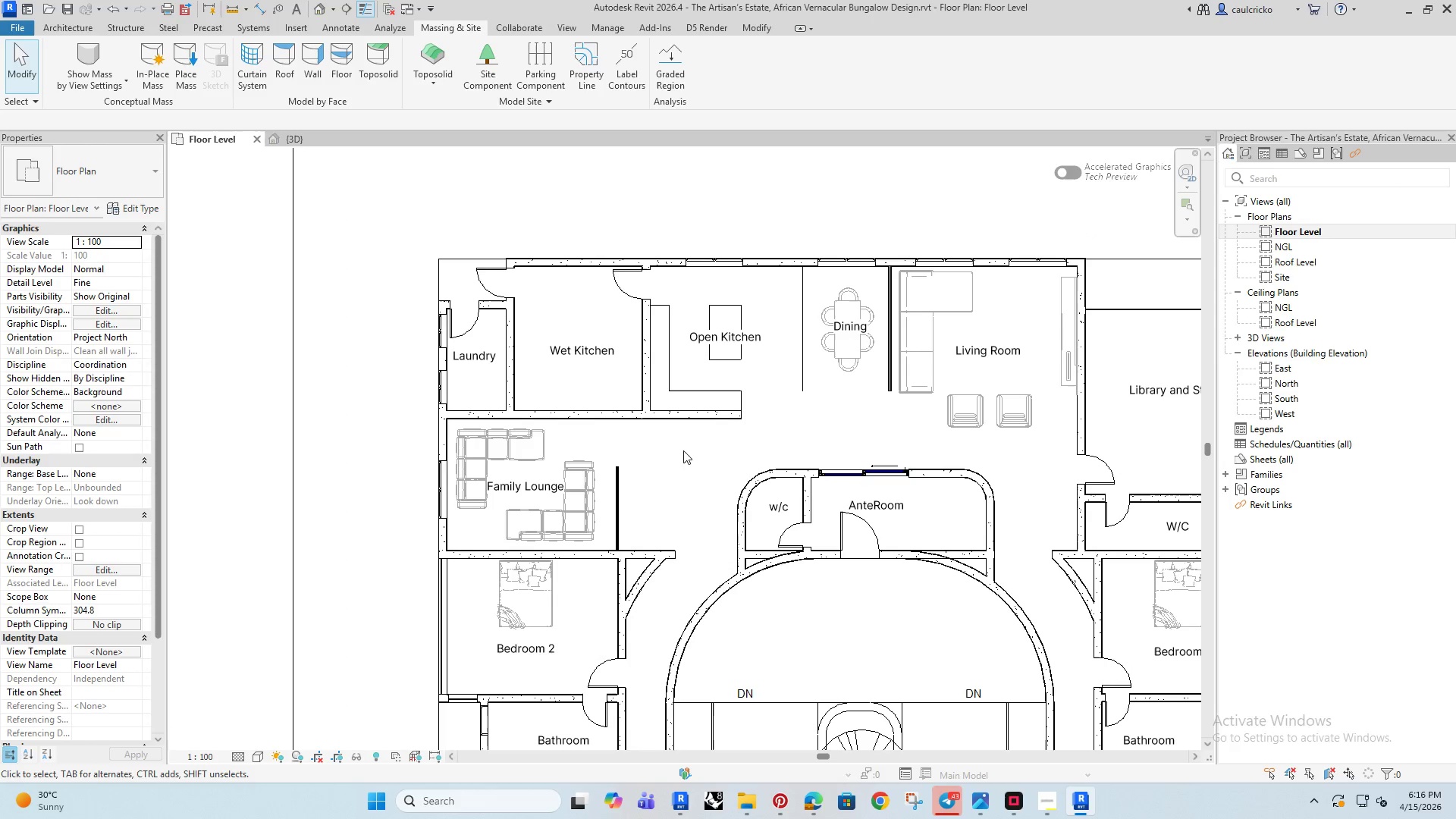 
wait(27.81)
 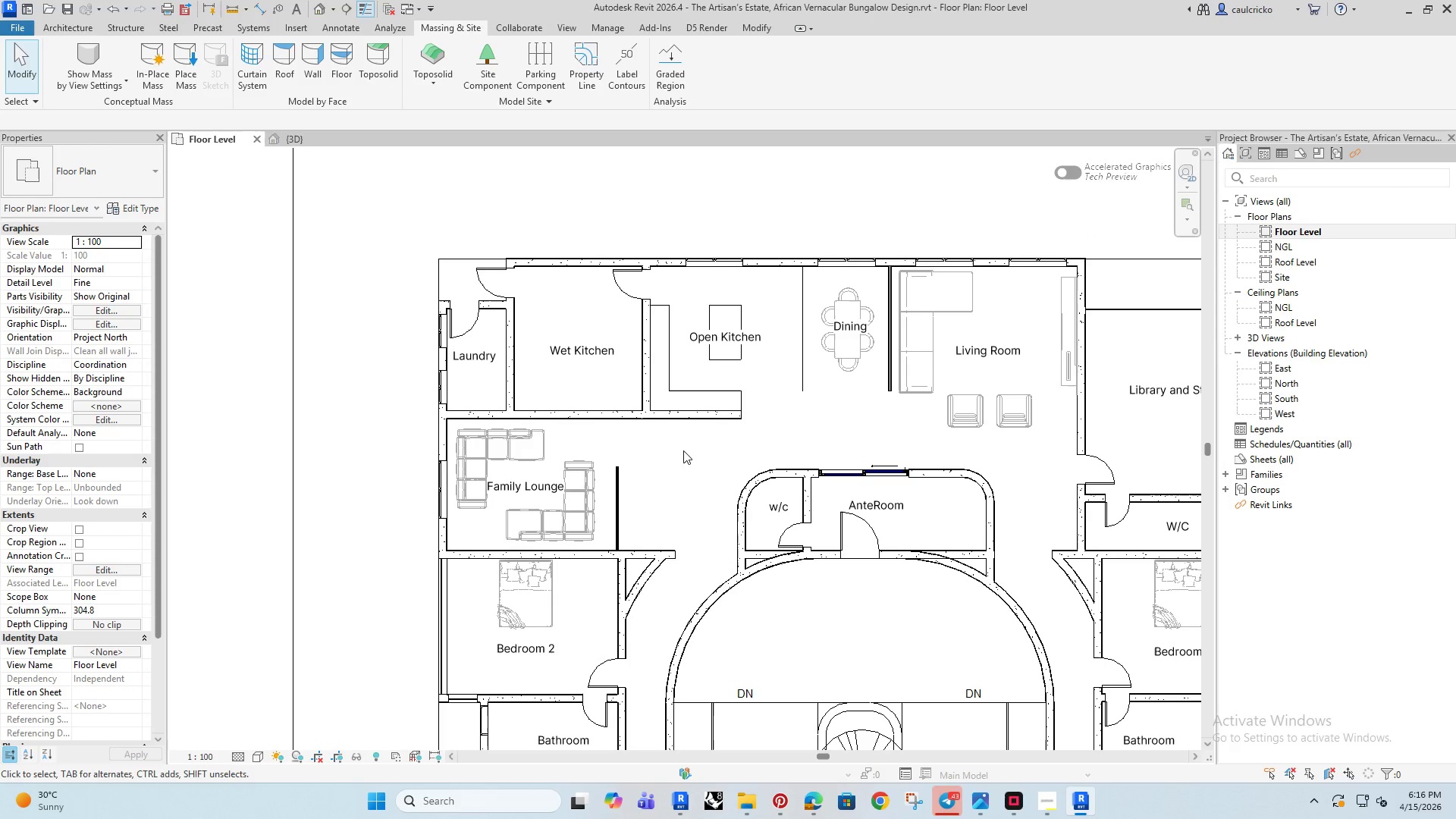 
scroll: coordinate [500, 570], scroll_direction: up, amount: 3.0
 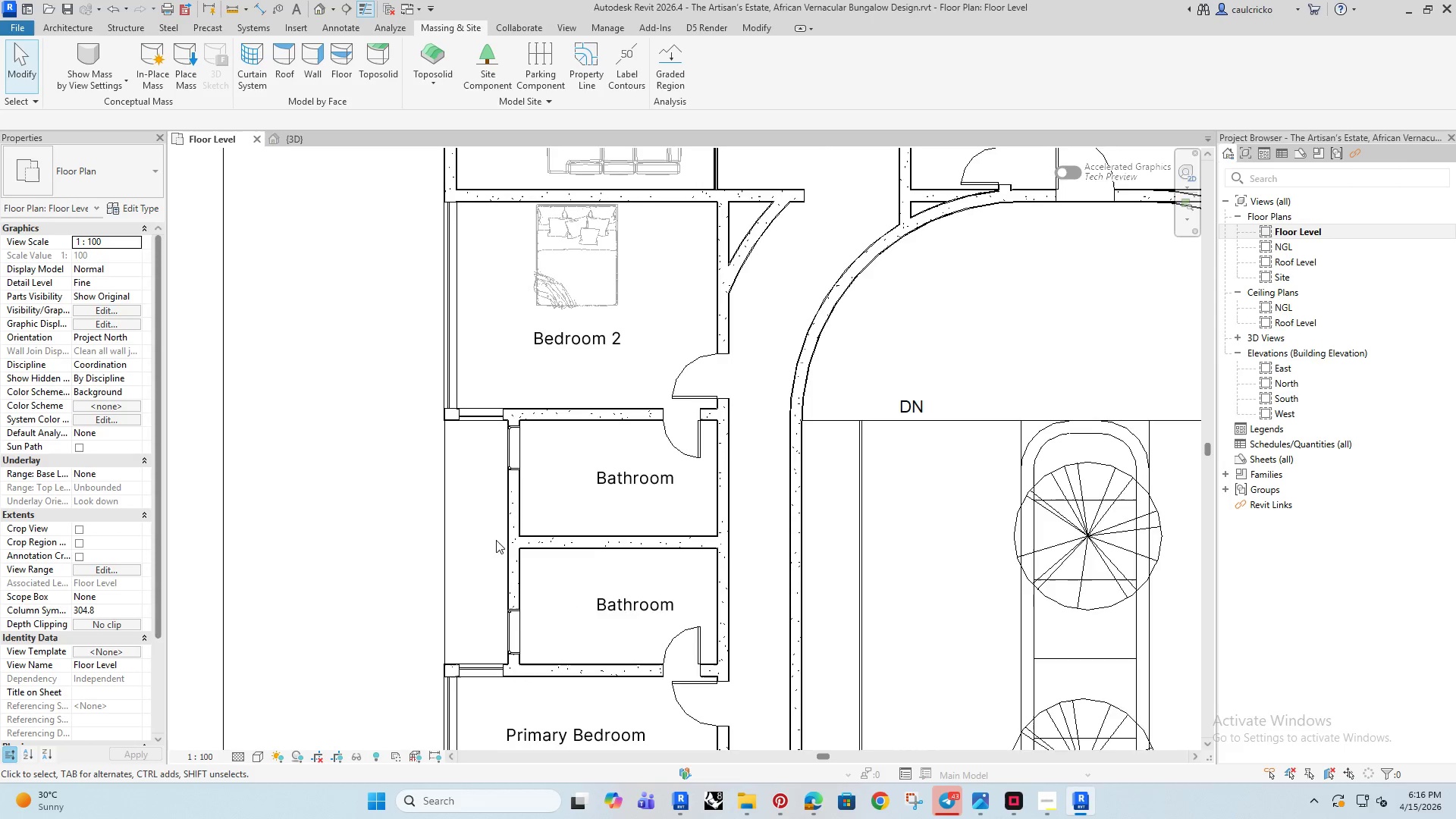 
scroll: coordinate [496, 538], scroll_direction: down, amount: 5.0
 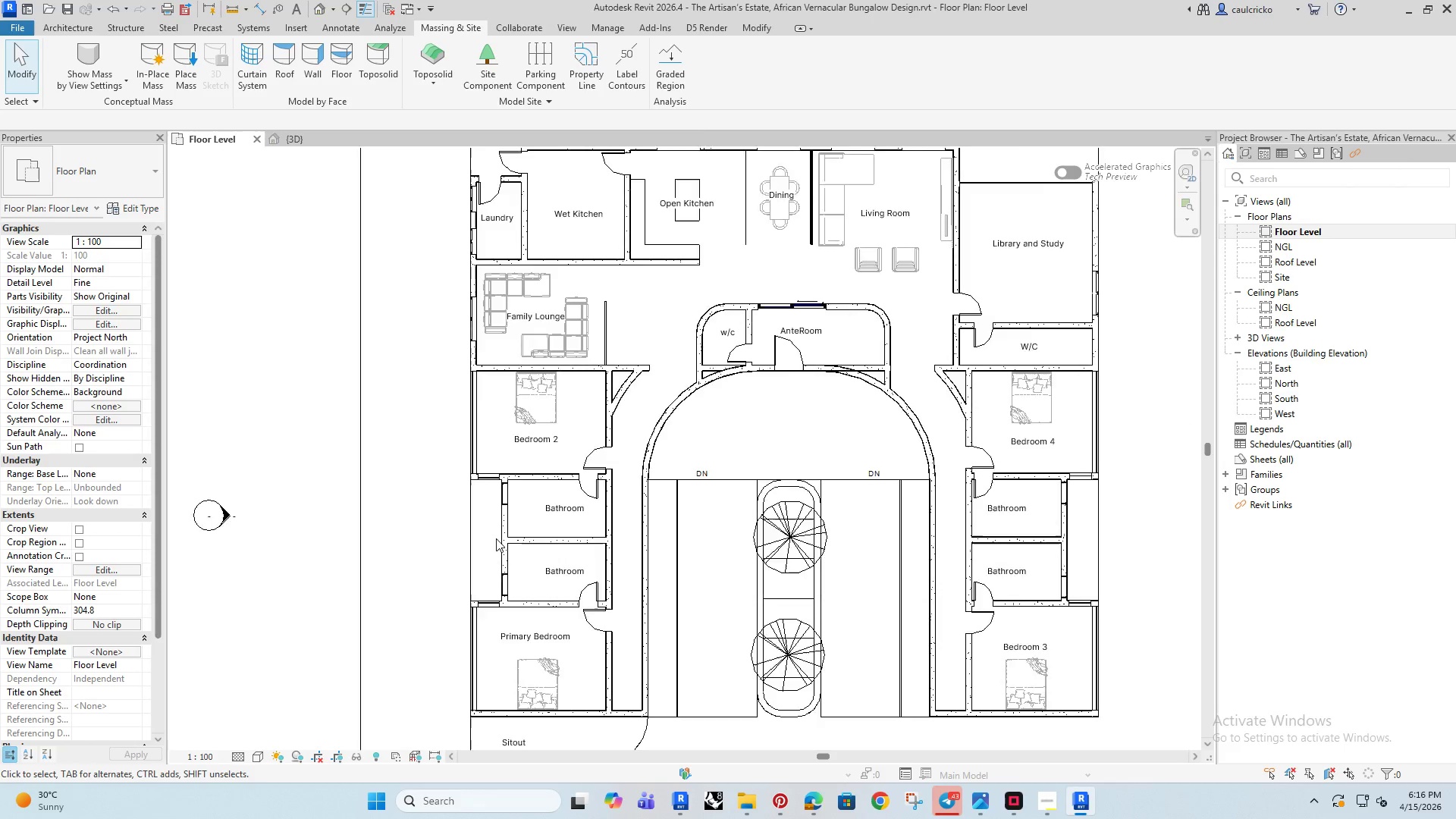 
scroll: coordinate [496, 538], scroll_direction: up, amount: 4.0
 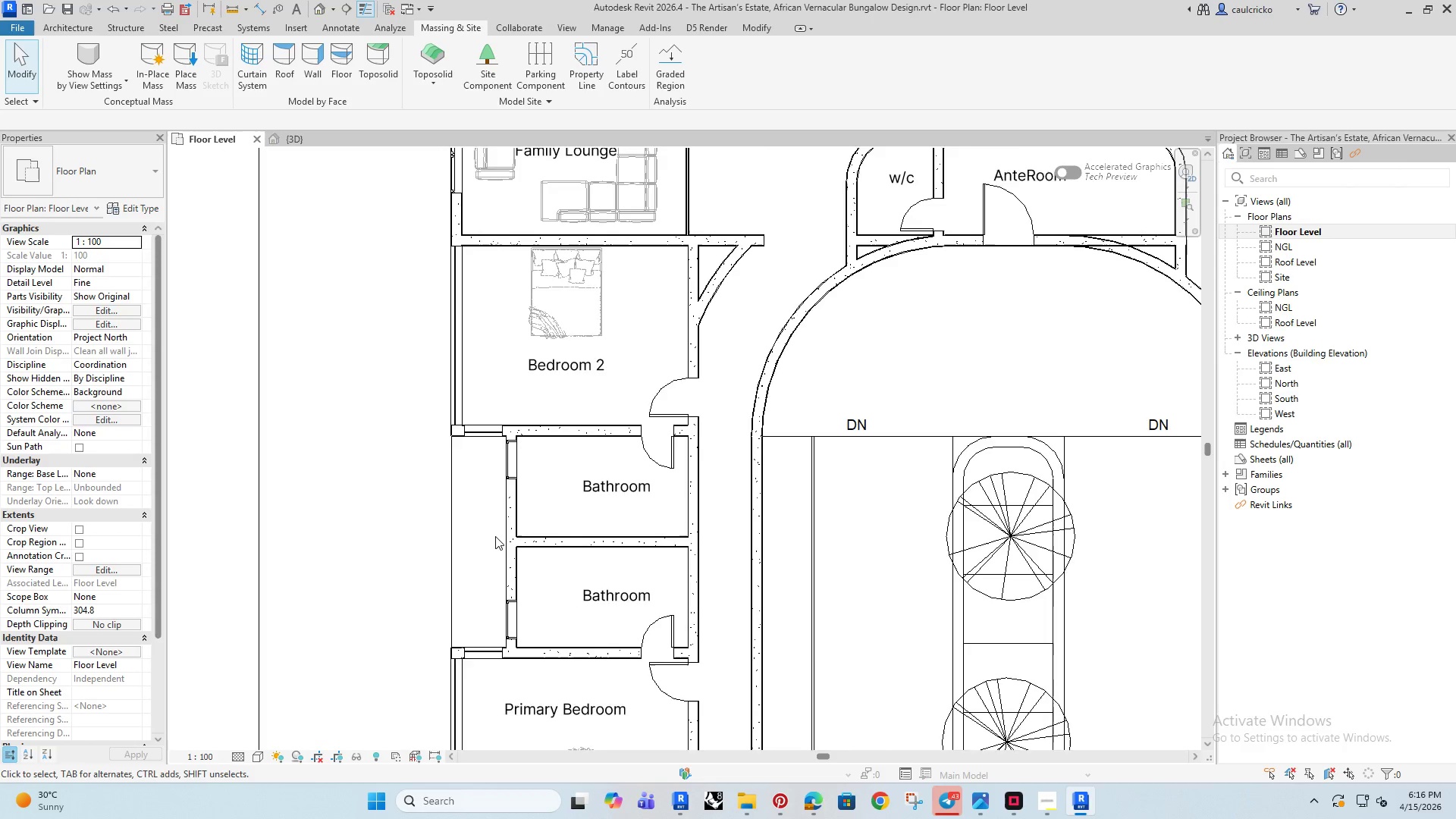 
scroll: coordinate [494, 536], scroll_direction: down, amount: 5.0
 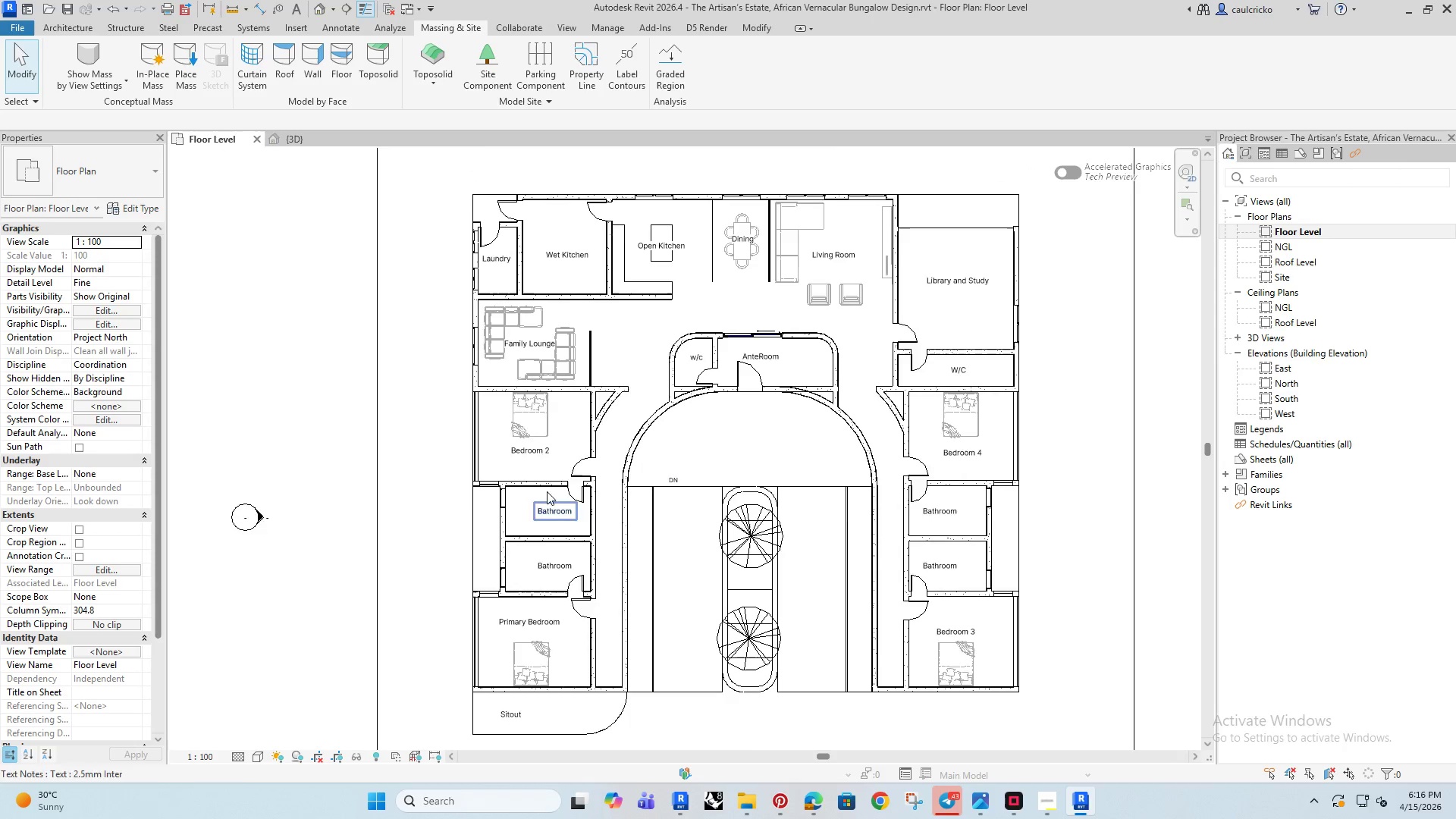 
scroll: coordinate [556, 475], scroll_direction: up, amount: 5.0
 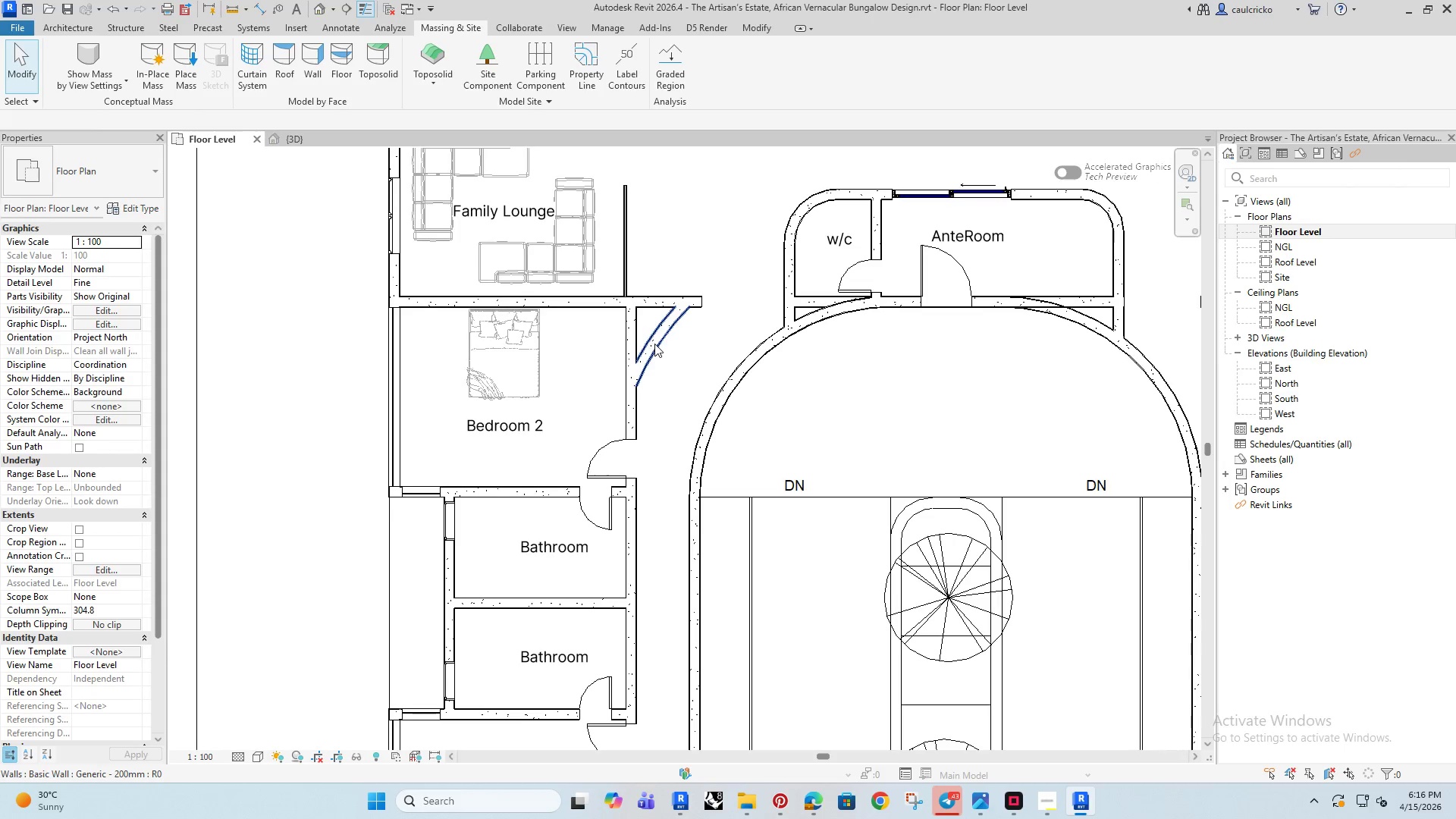 
left_click([654, 344])
 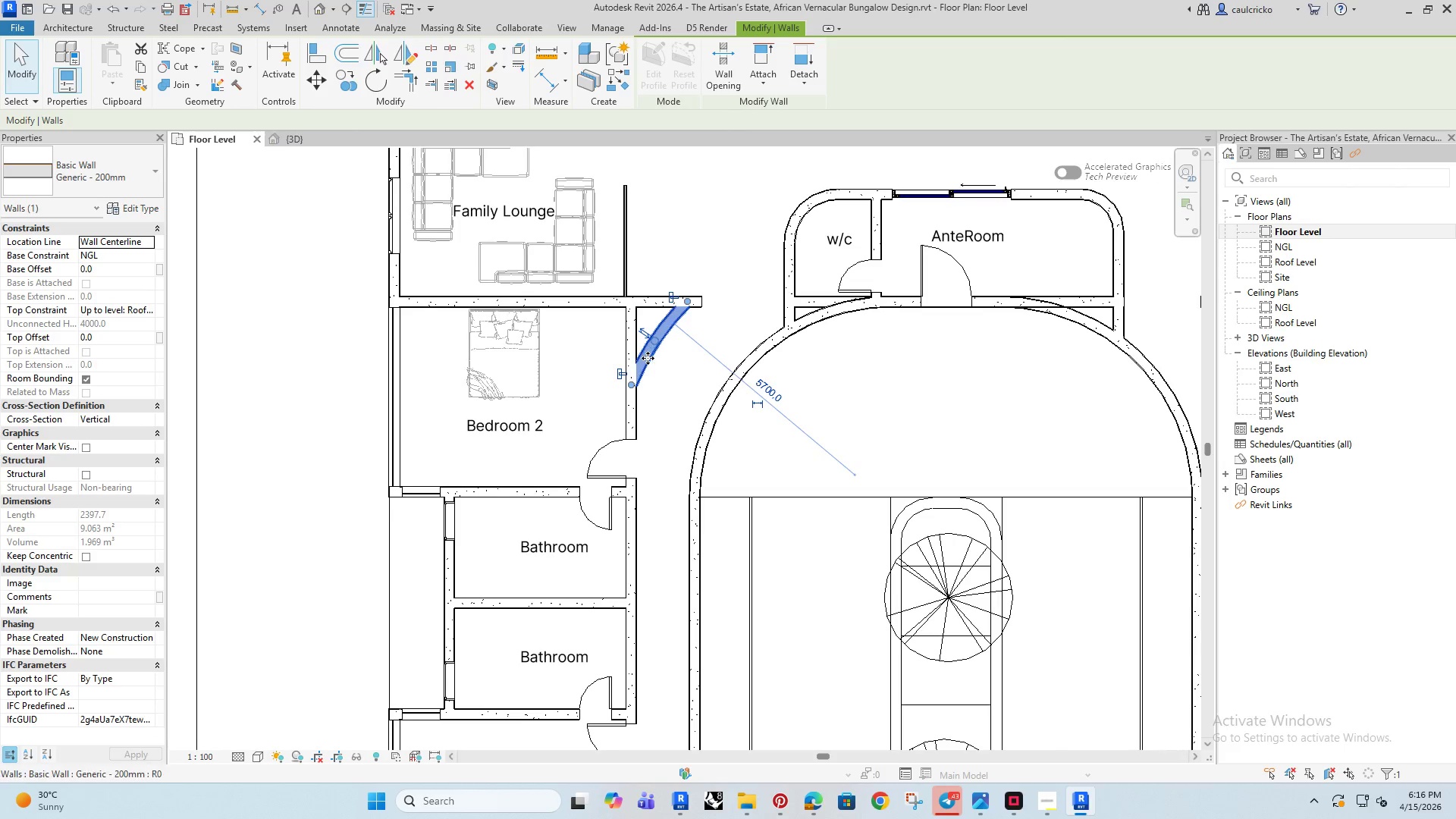 
key(ArrowUp)
 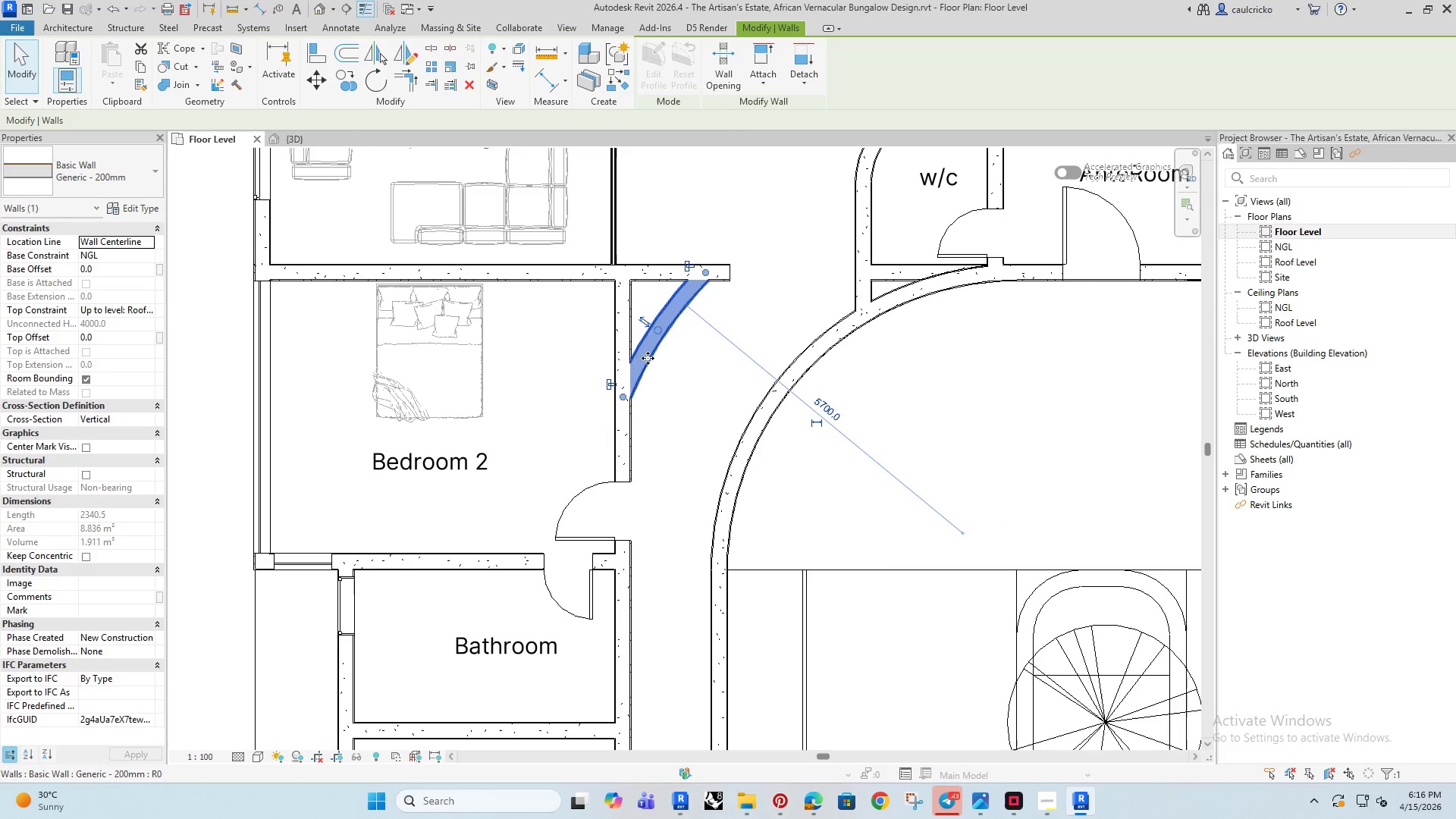 
scroll: coordinate [648, 358], scroll_direction: up, amount: 3.0
 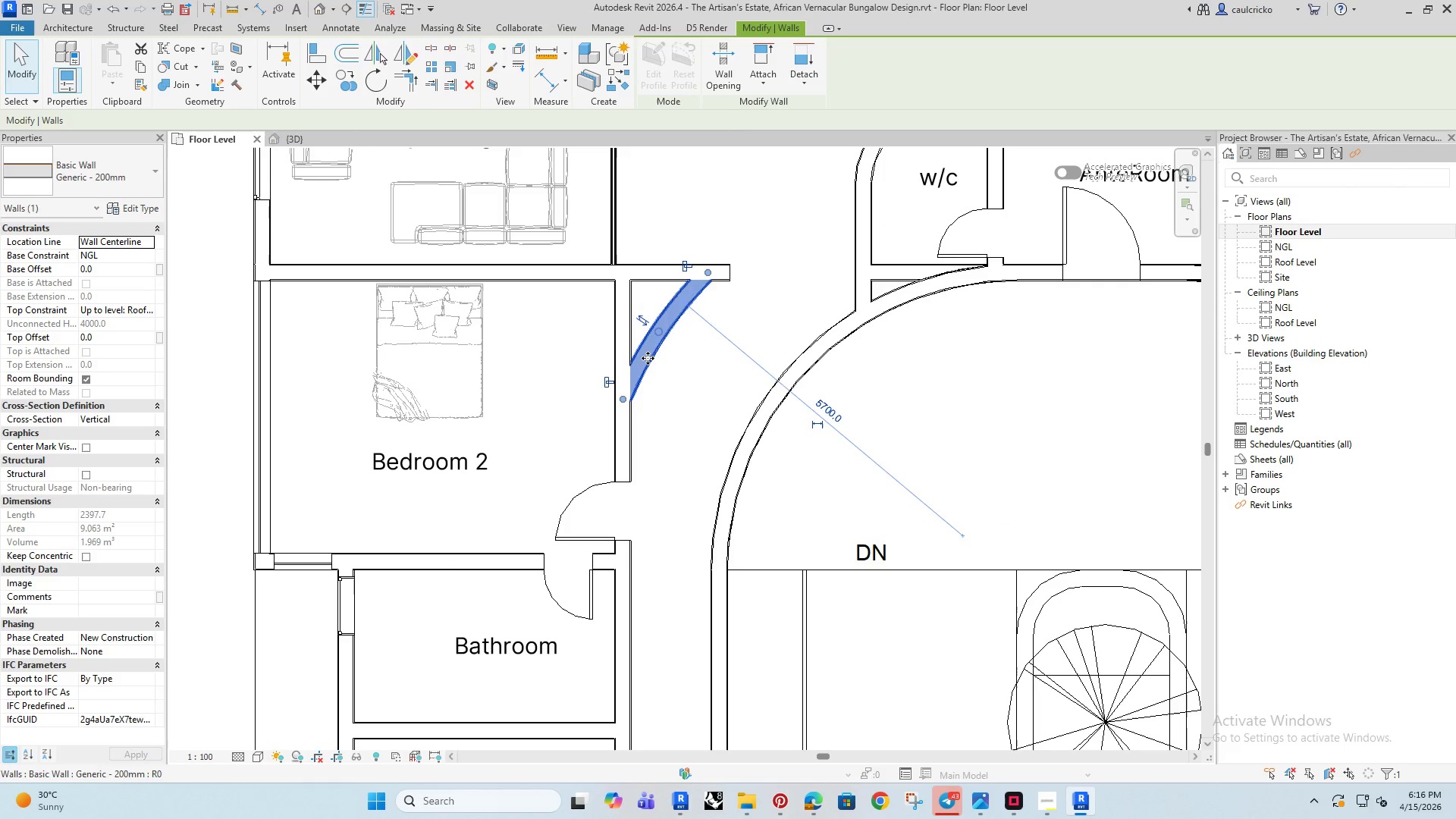 
key(ArrowUp)
 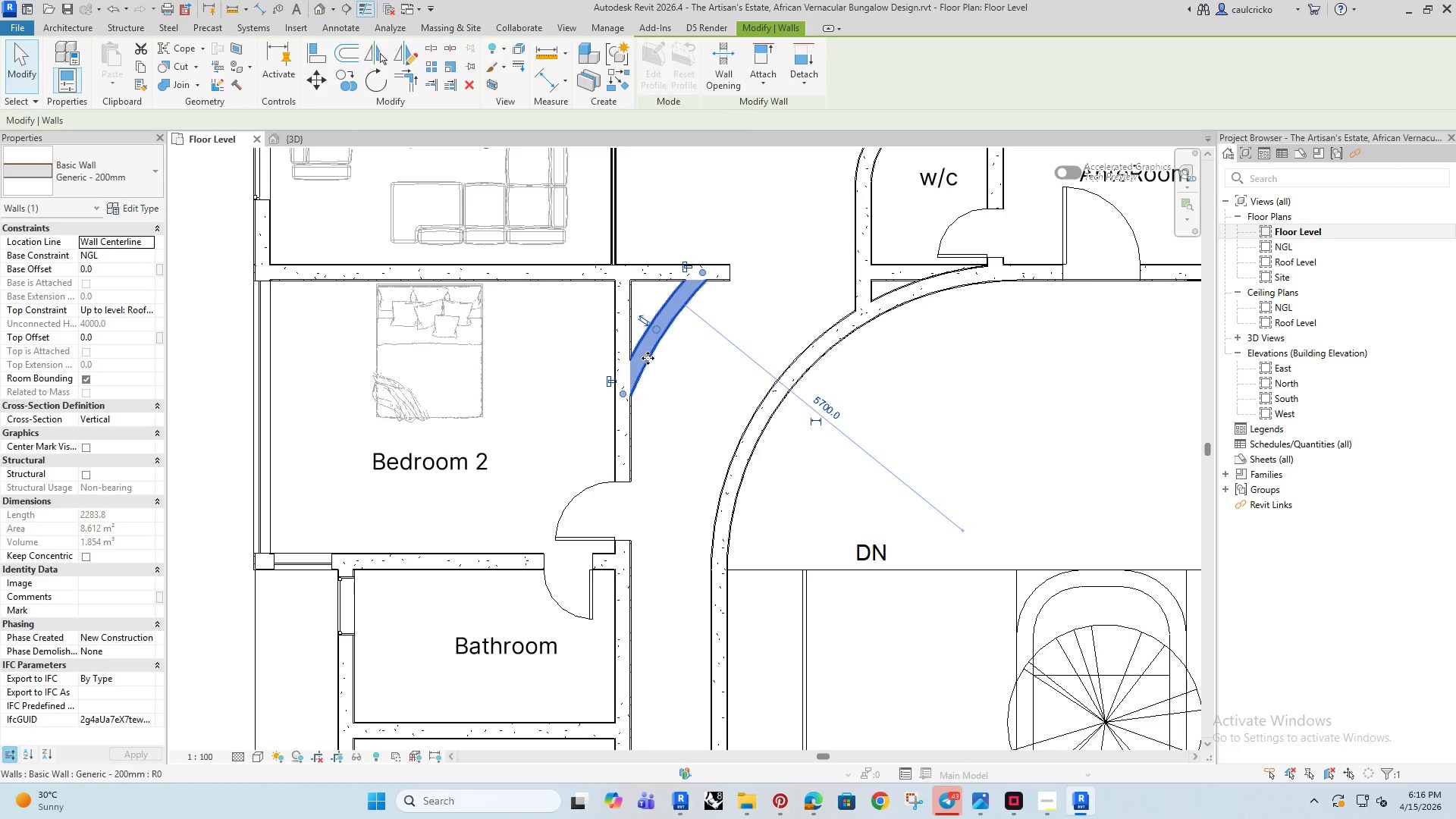 
key(ArrowDown)
 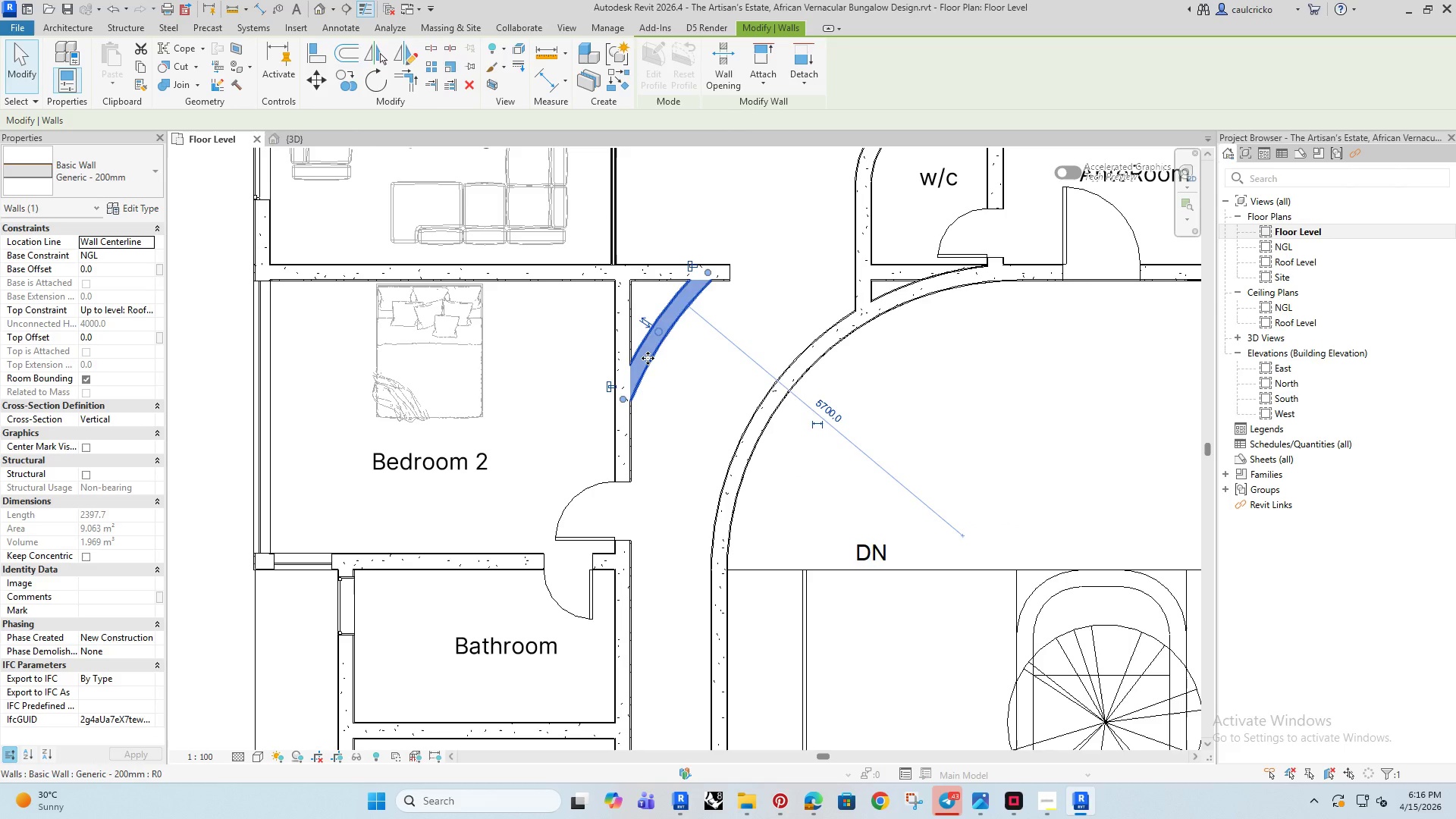 
key(ArrowDown)
 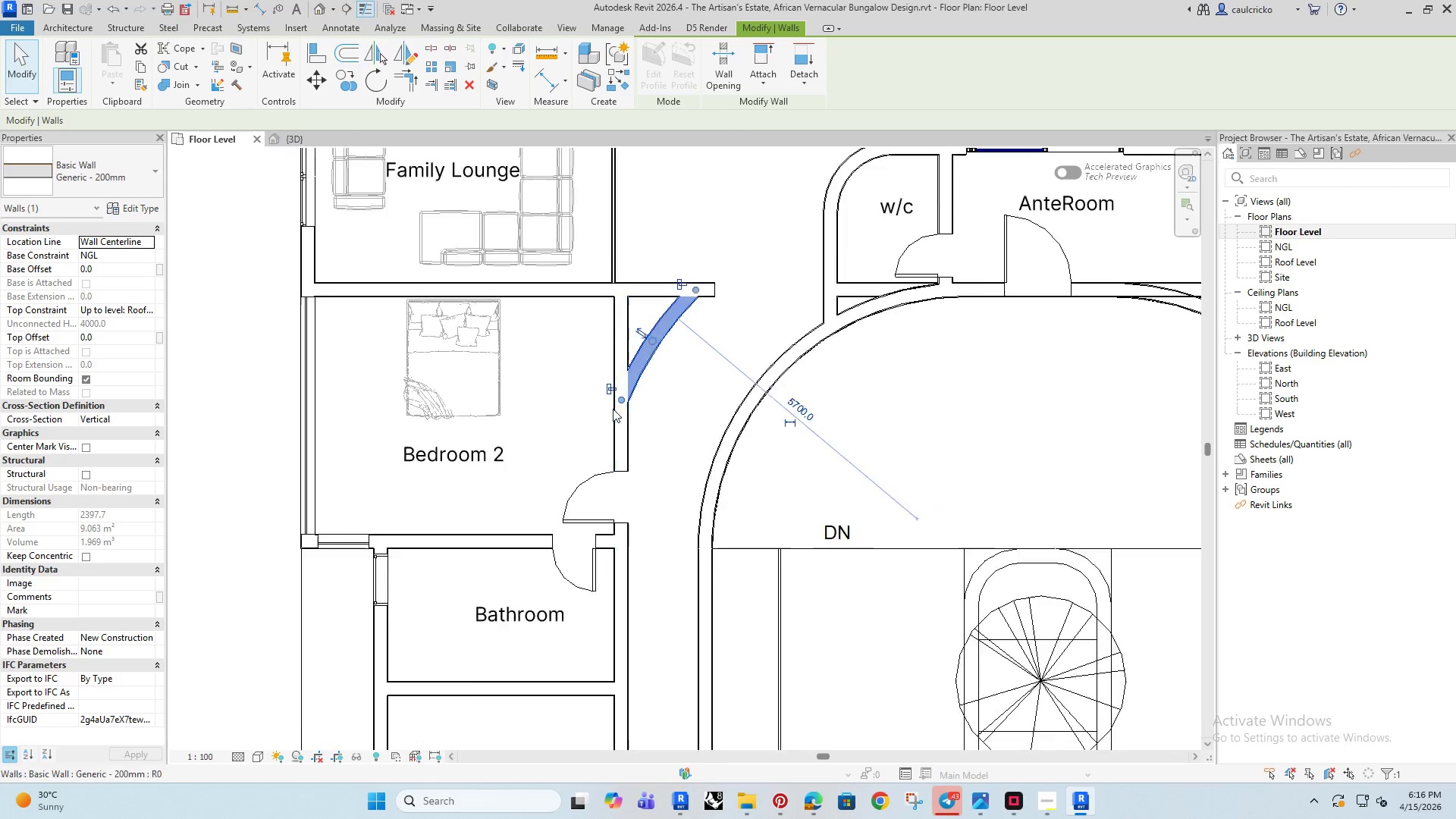 
scroll: coordinate [613, 407], scroll_direction: down, amount: 6.0
 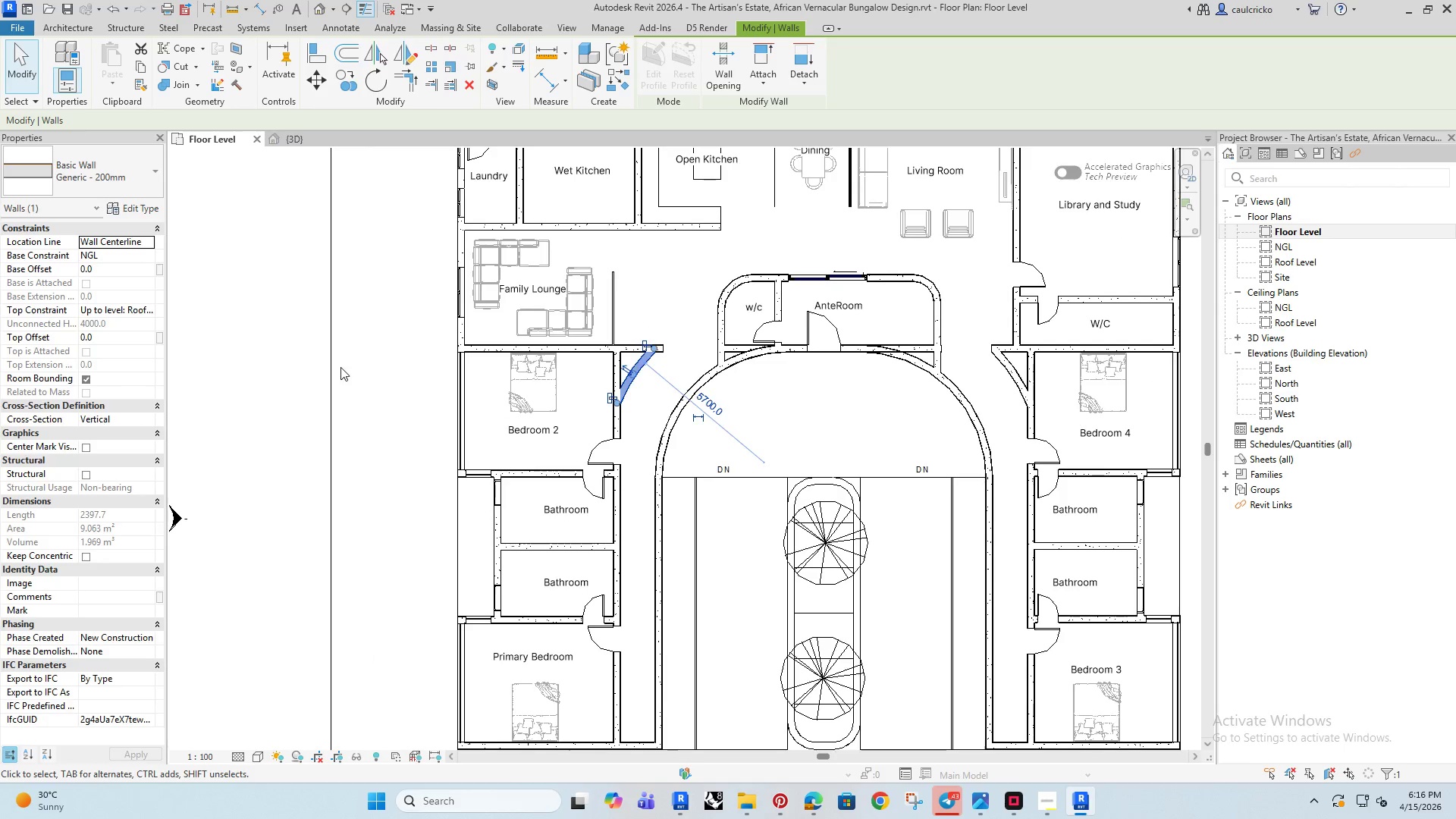 
left_click([340, 367])
 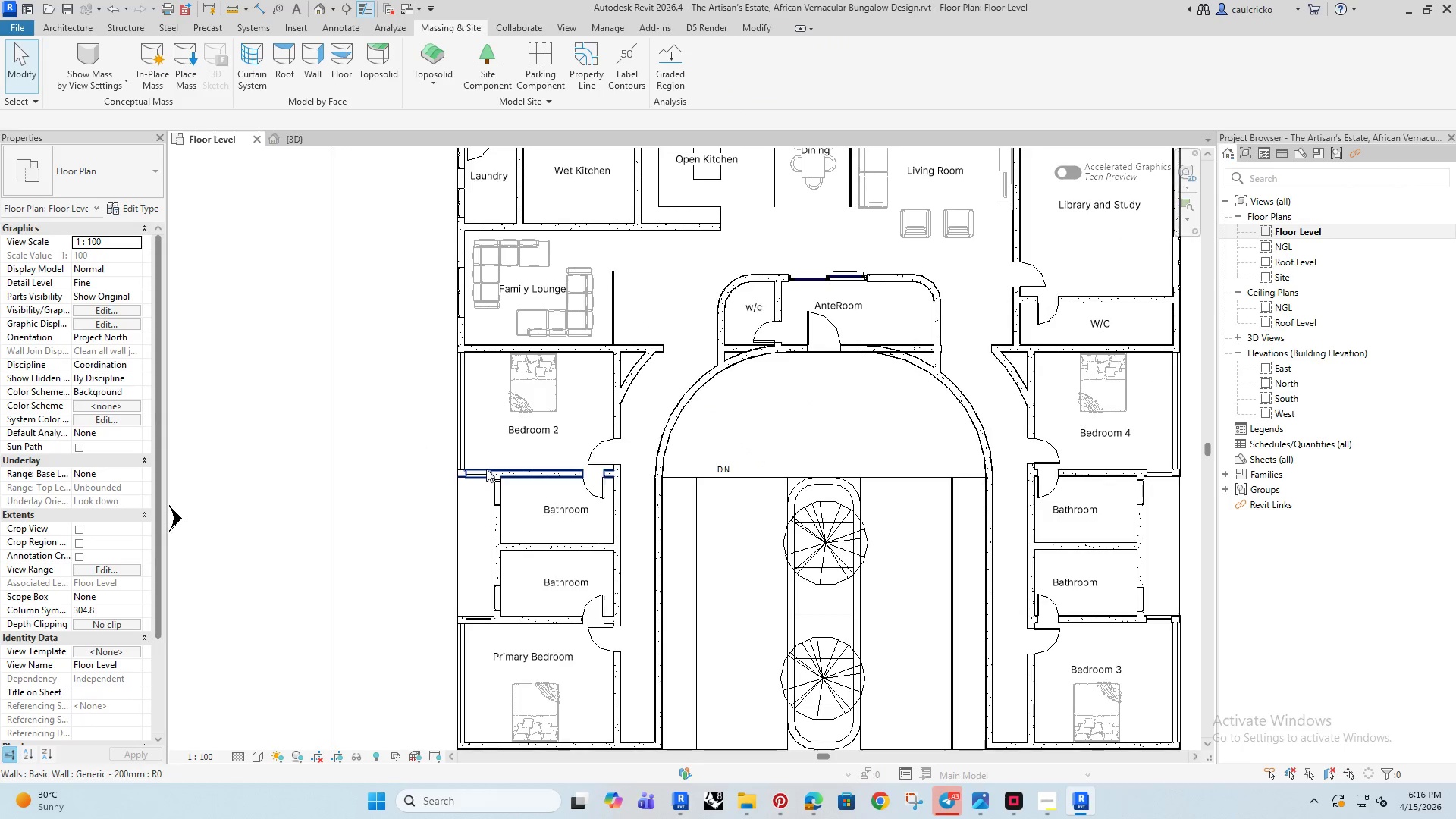 
scroll: coordinate [486, 469], scroll_direction: down, amount: 3.0
 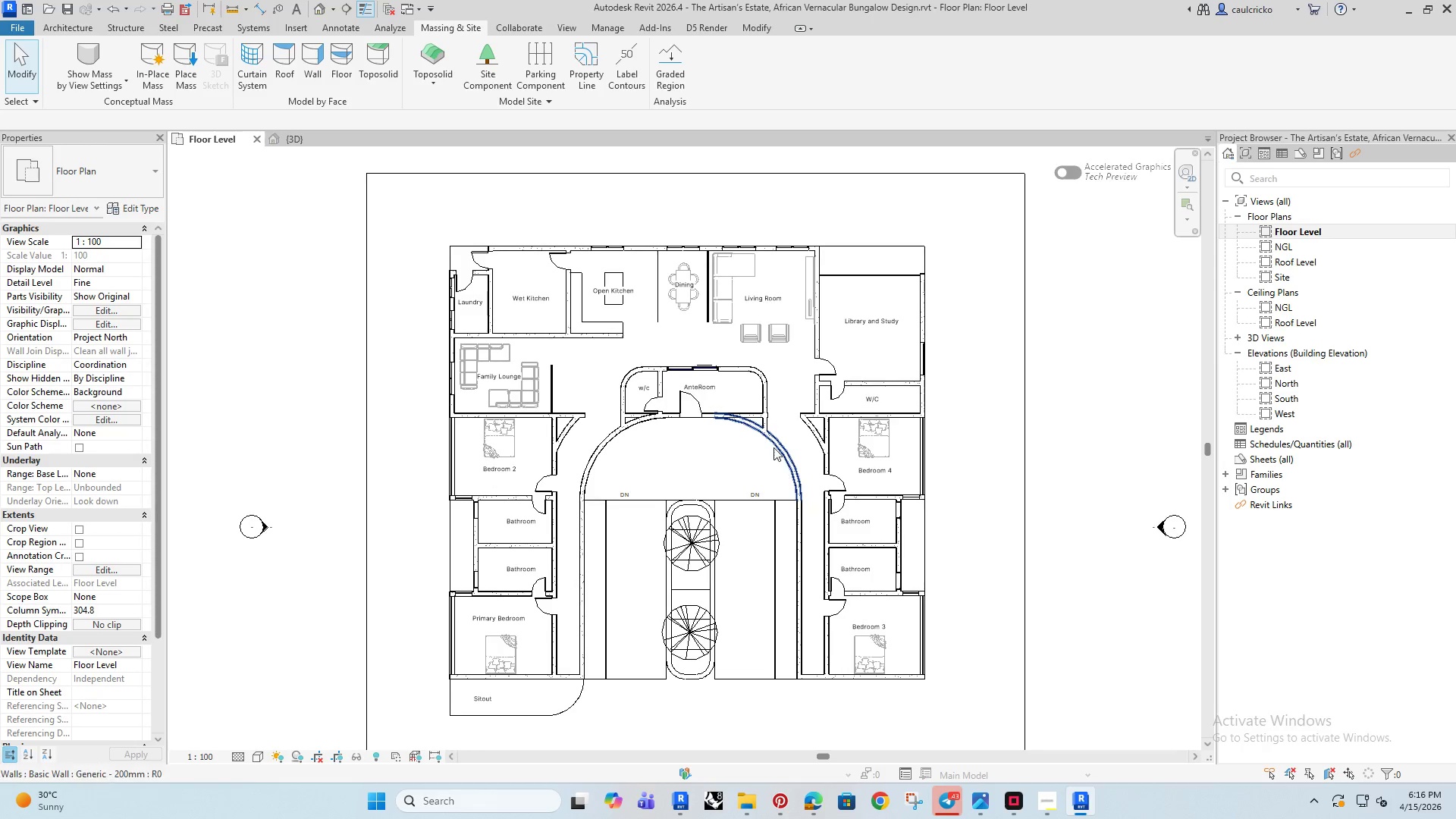 
scroll: coordinate [763, 435], scroll_direction: up, amount: 8.0
 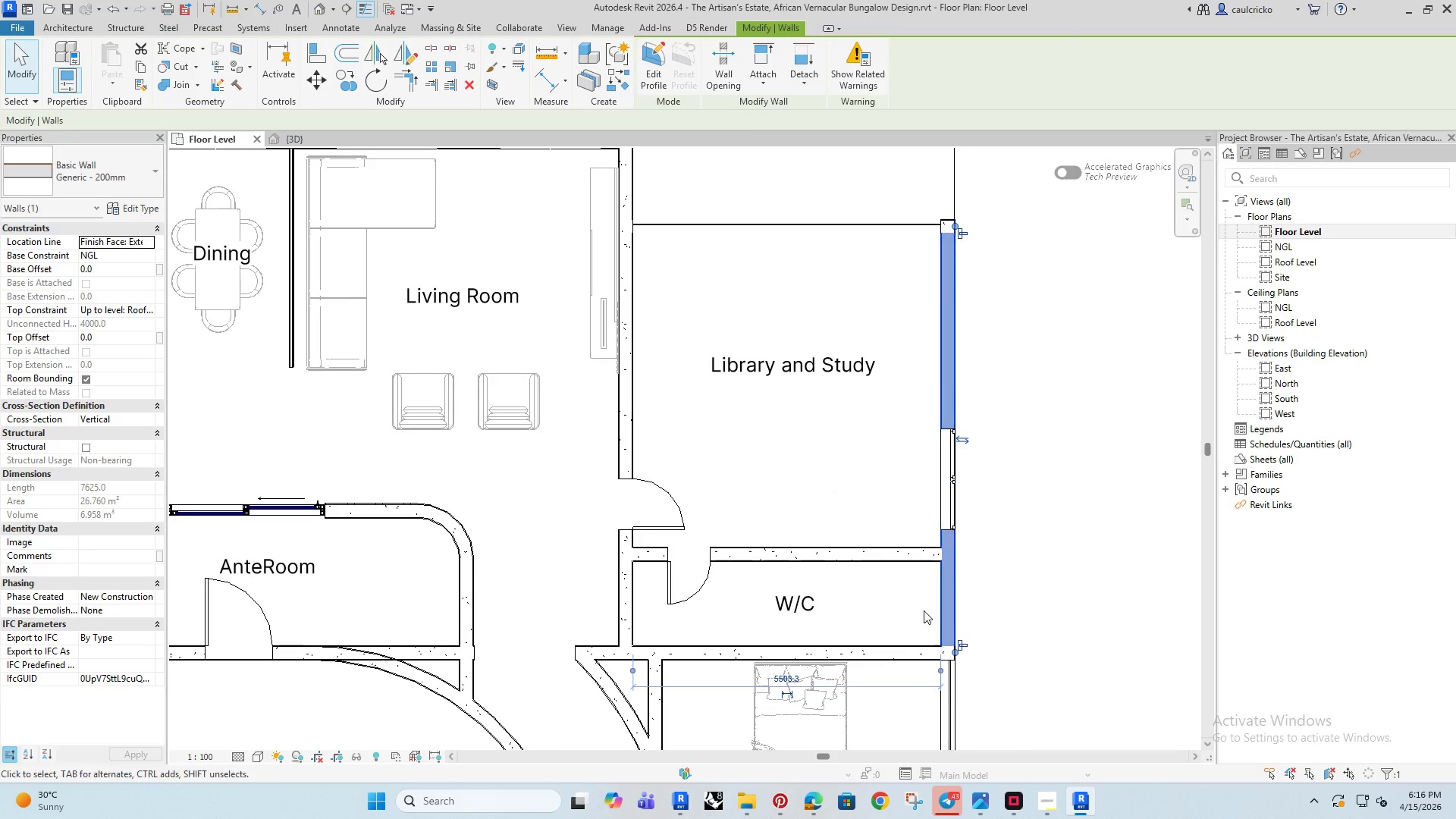 
left_click([897, 609])
 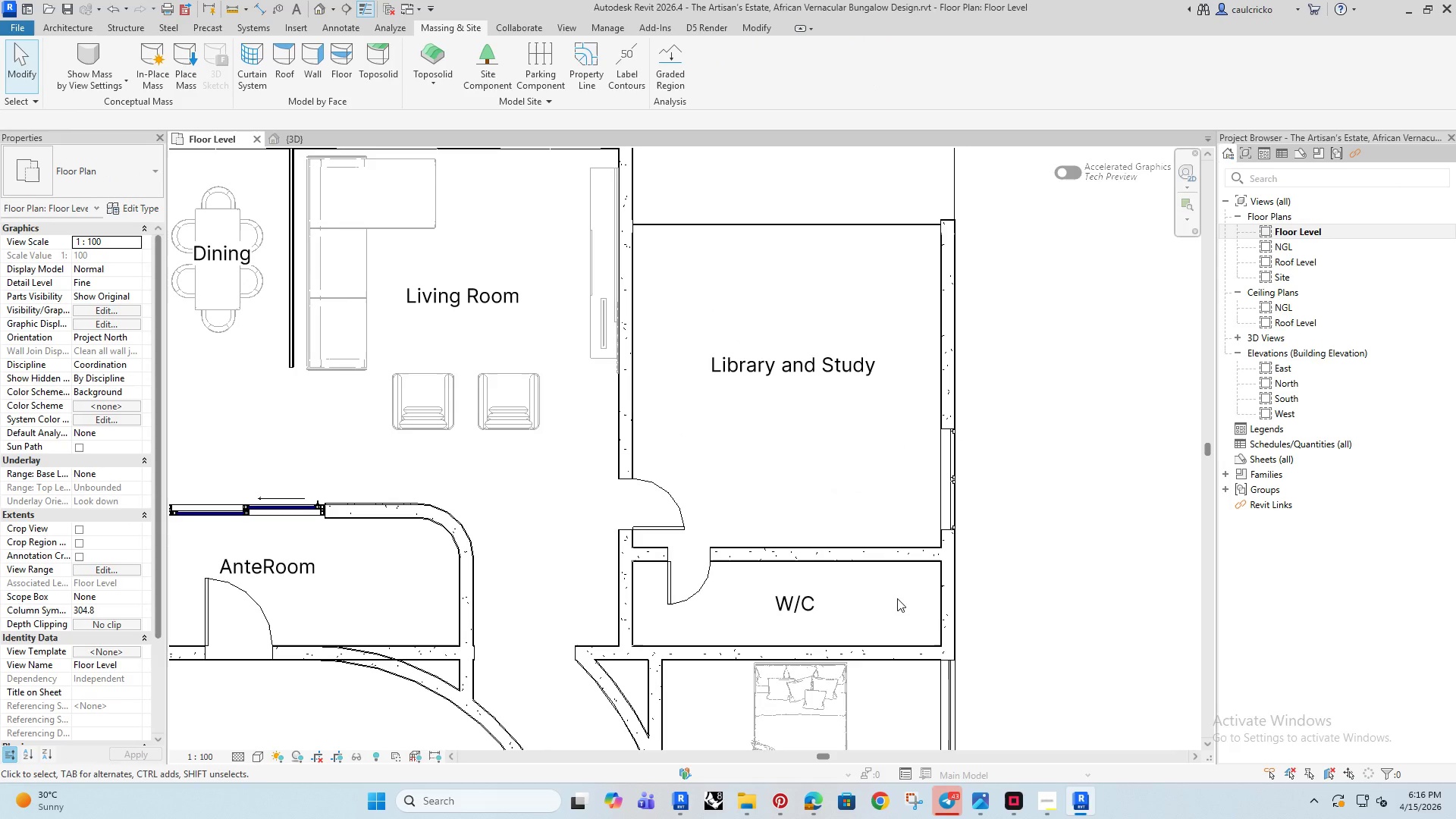 
key(W)
 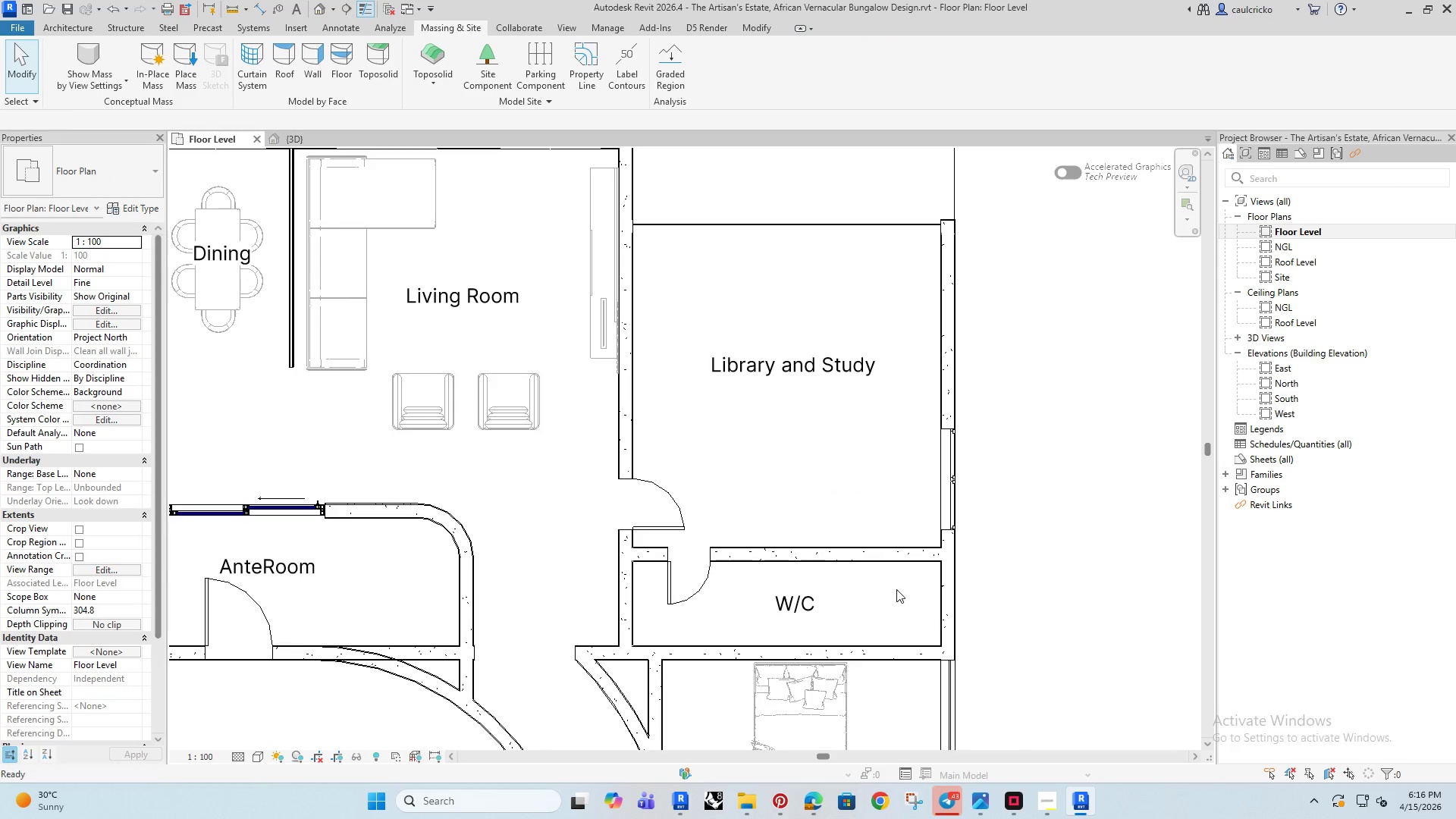 
key(A)
 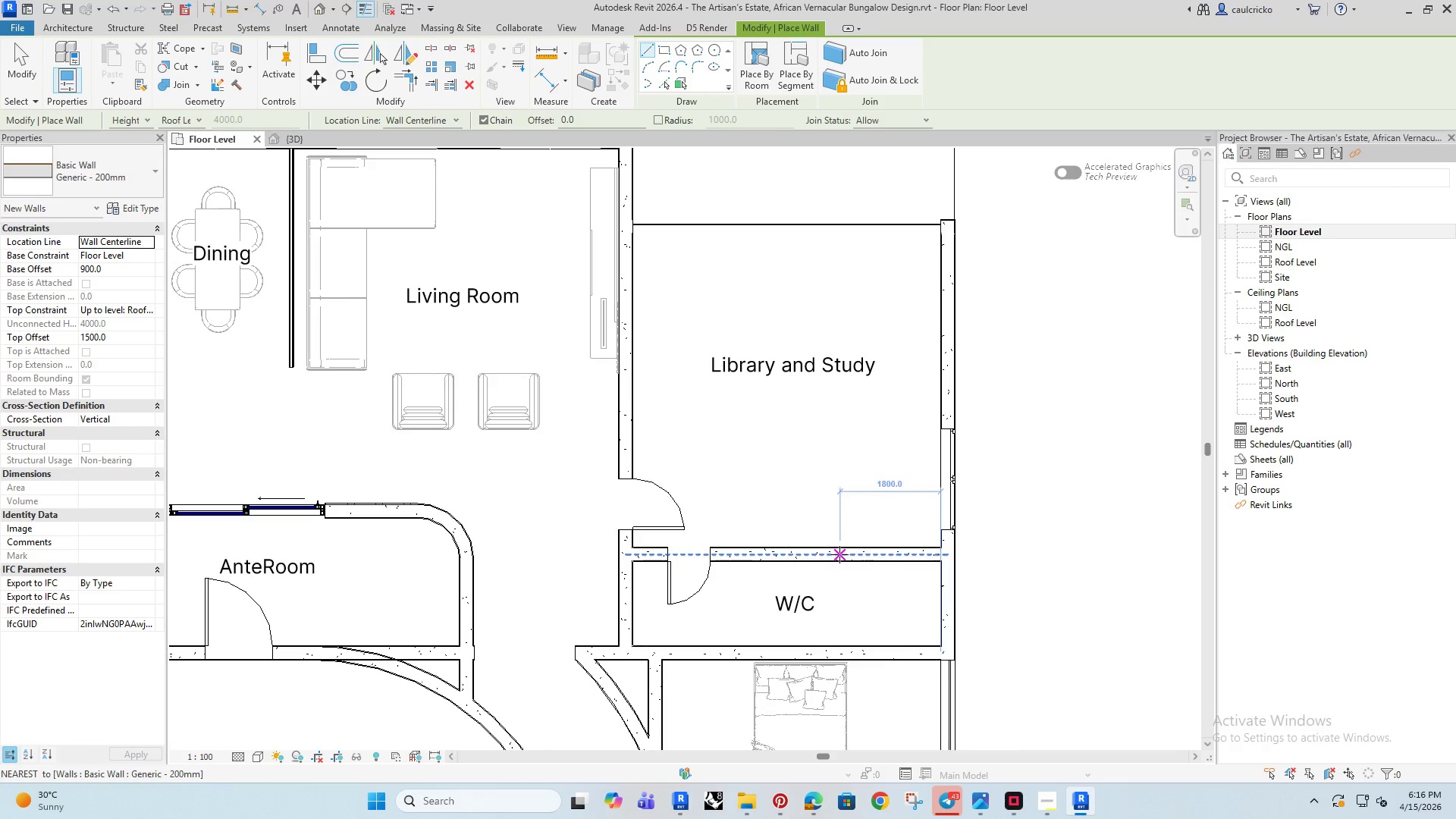 
left_click([839, 554])
 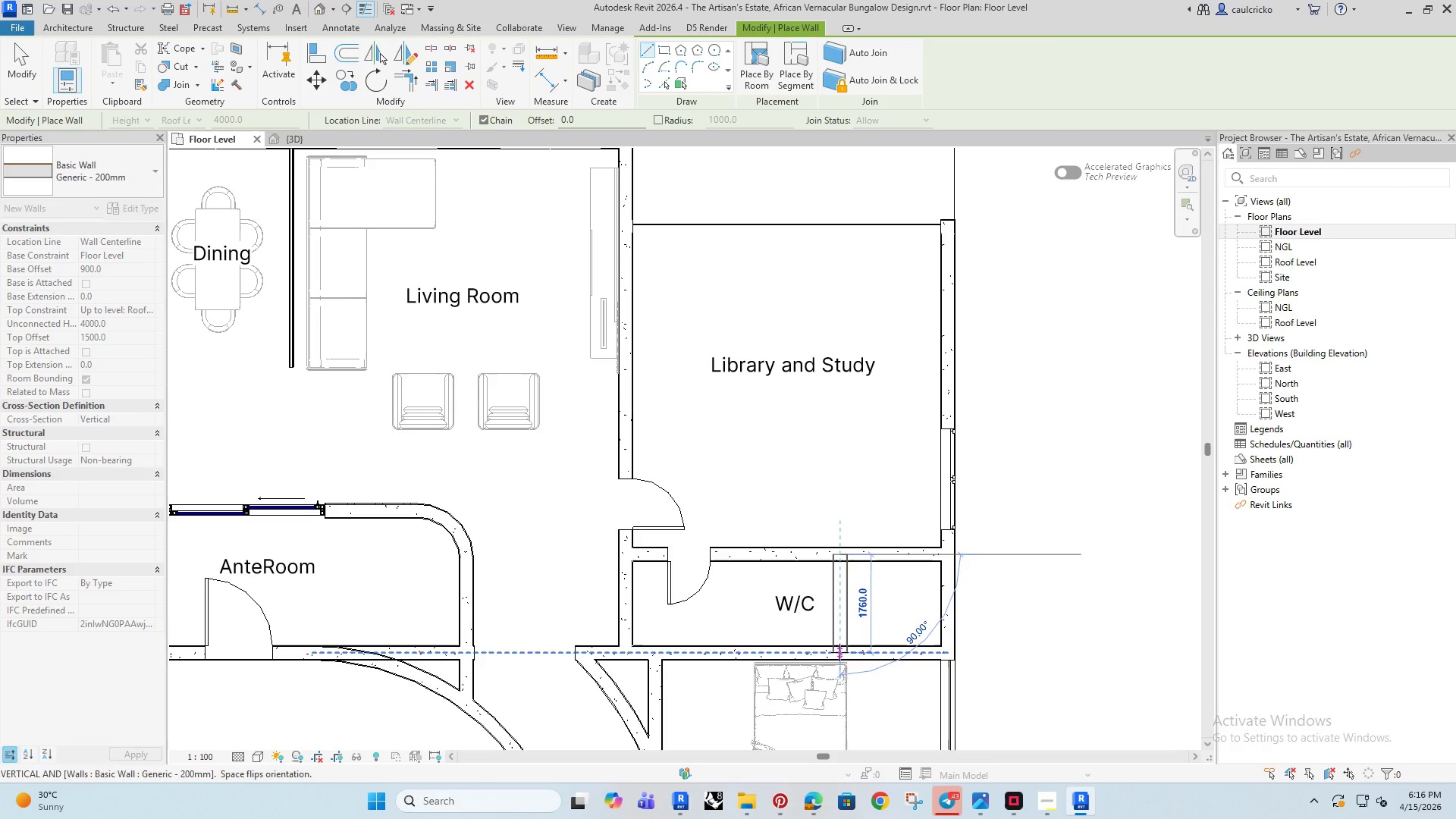 
left_click([840, 653])
 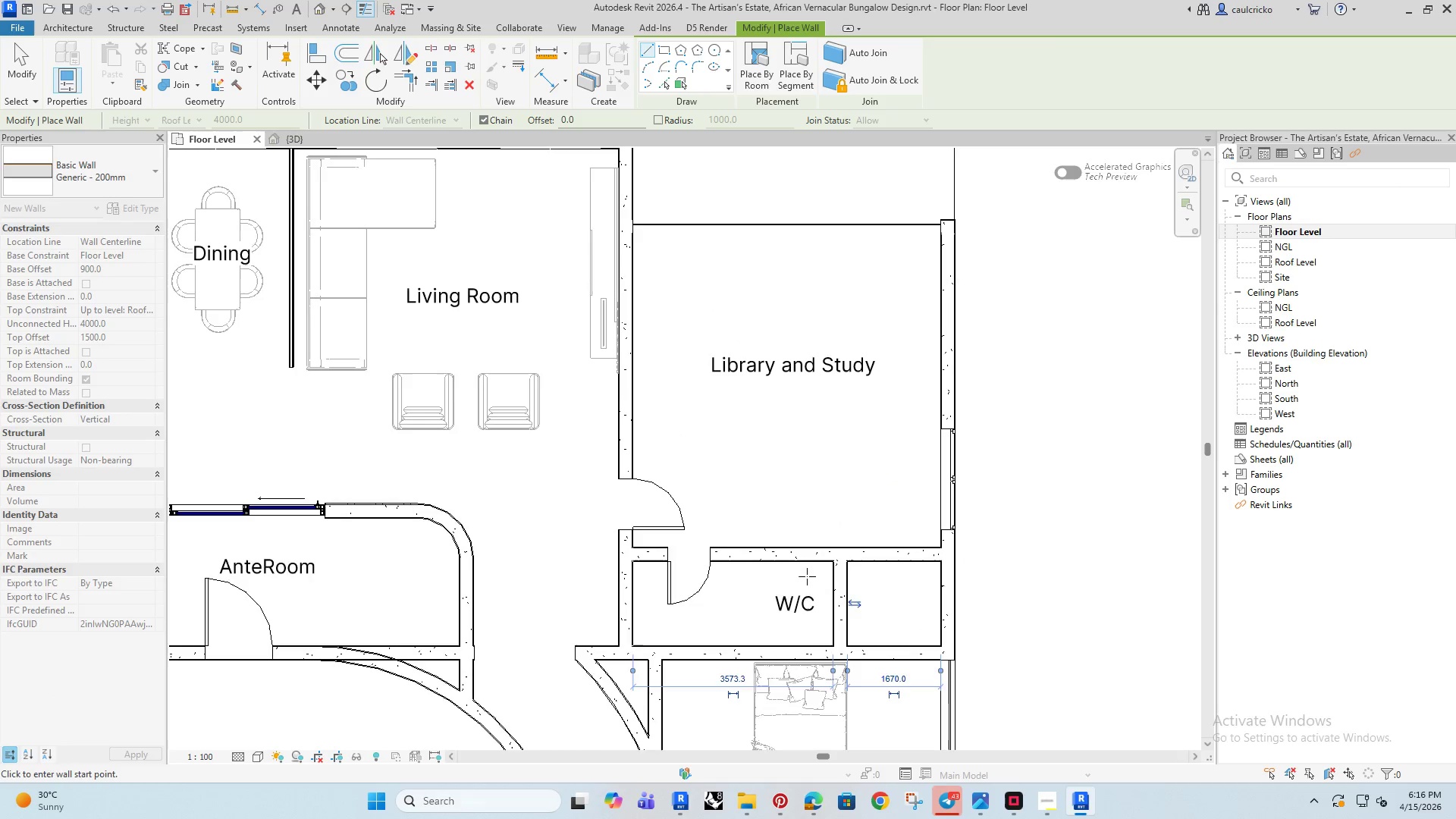 
key(Escape)
 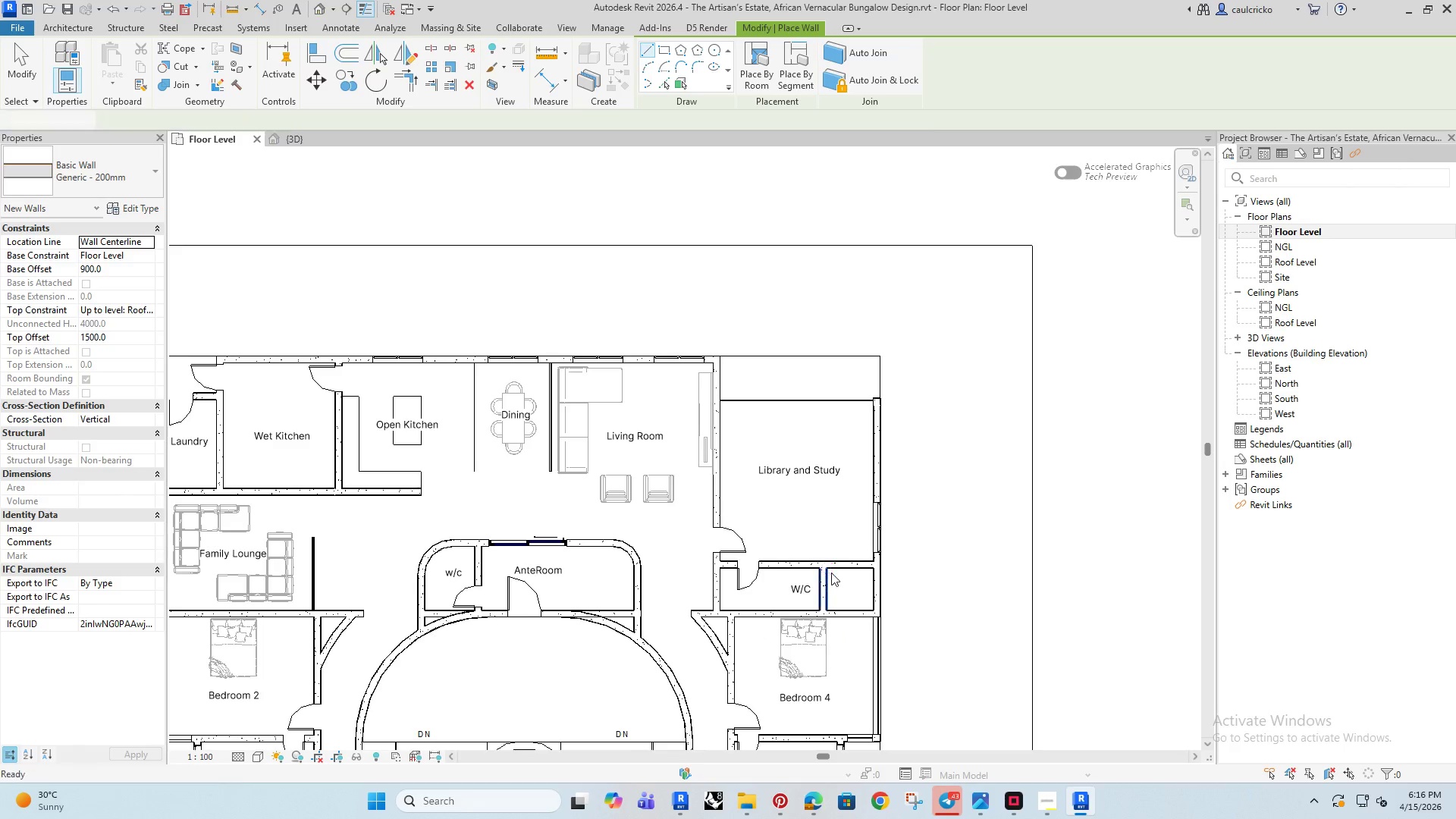 
scroll: coordinate [806, 571], scroll_direction: down, amount: 5.0
 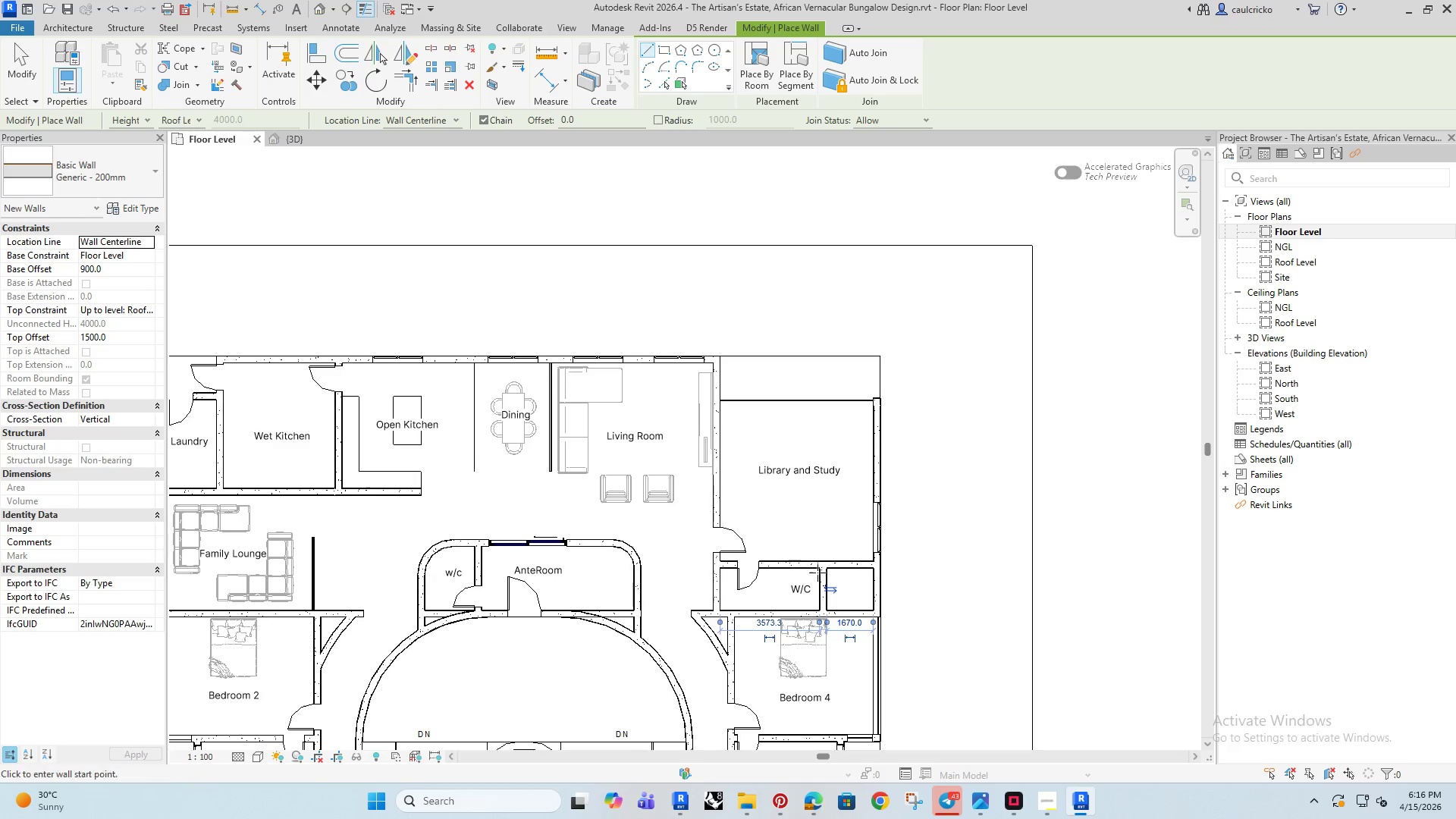 
key(Escape)
key(Escape)
type(tr)
 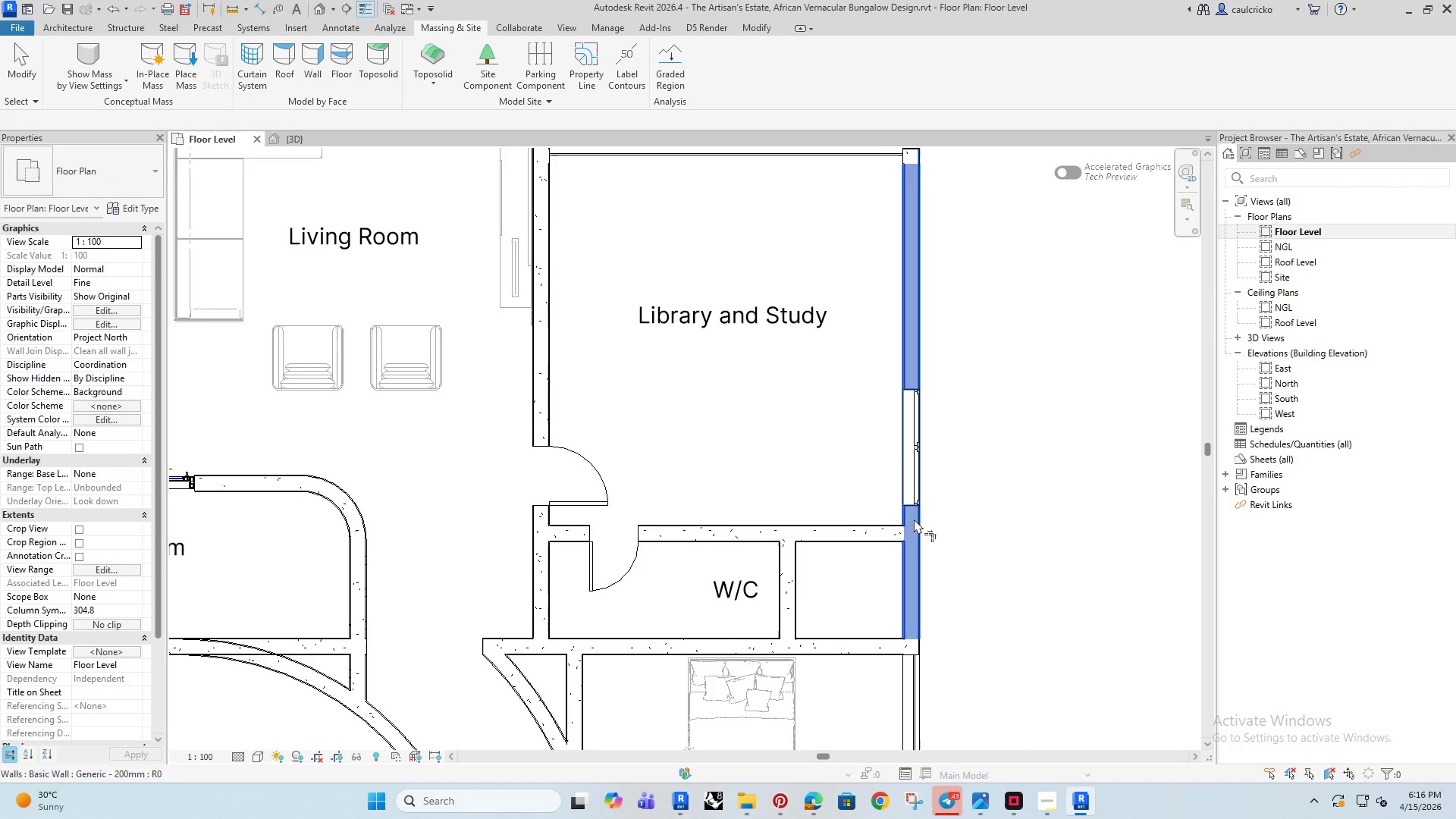 
scroll: coordinate [846, 606], scroll_direction: up, amount: 6.0
 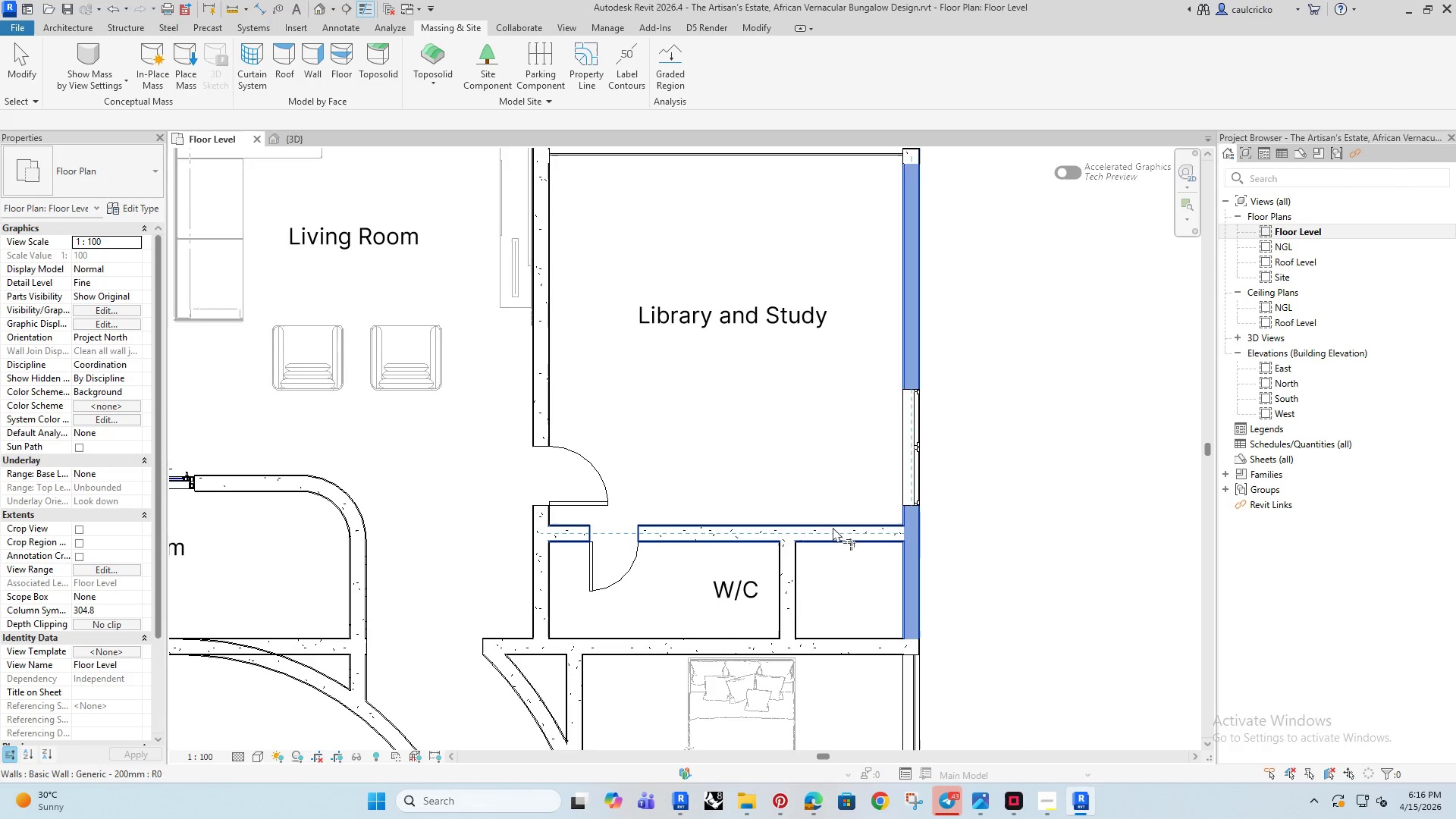 
double_click([815, 535])
 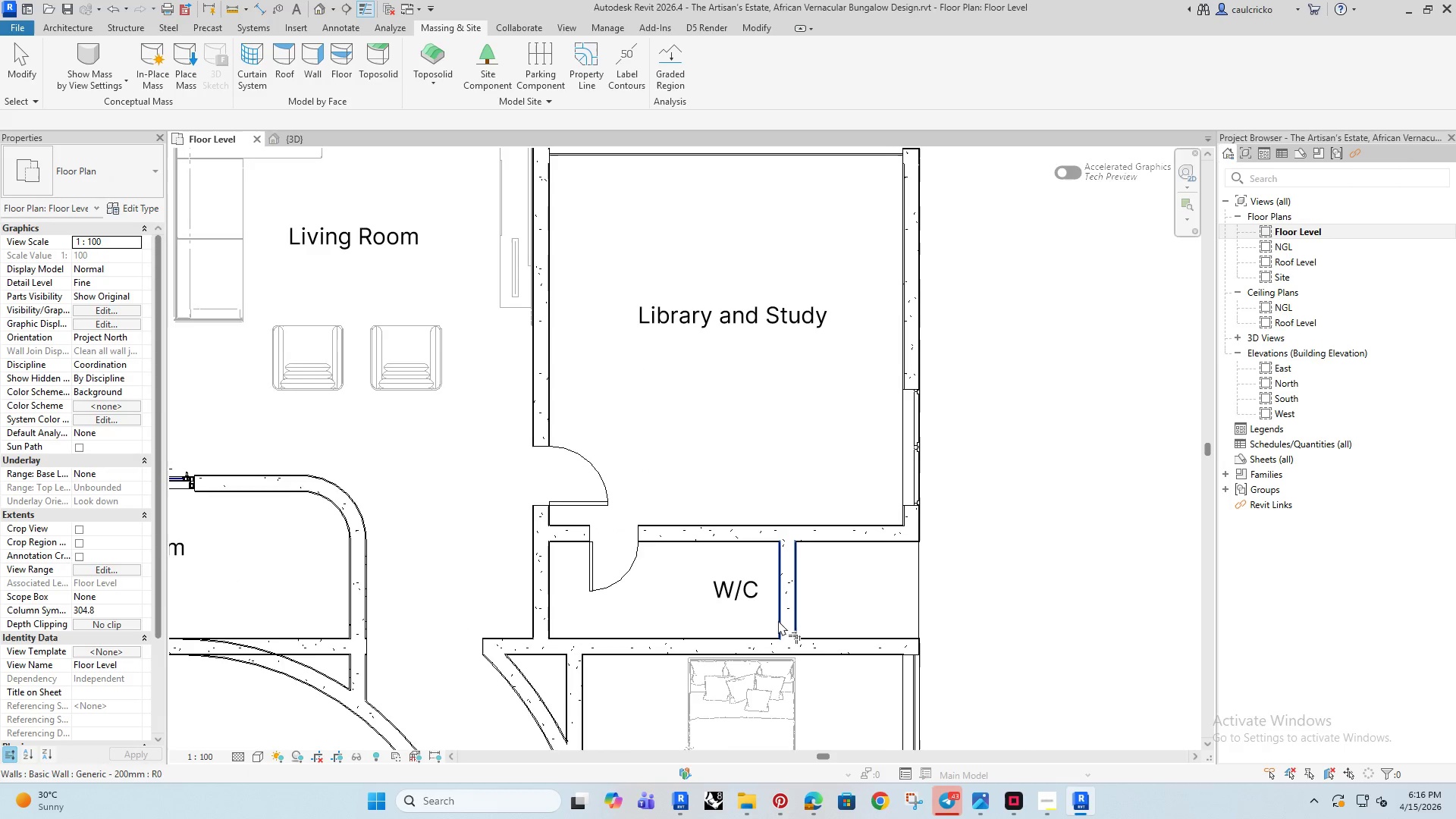 
key(Escape)
 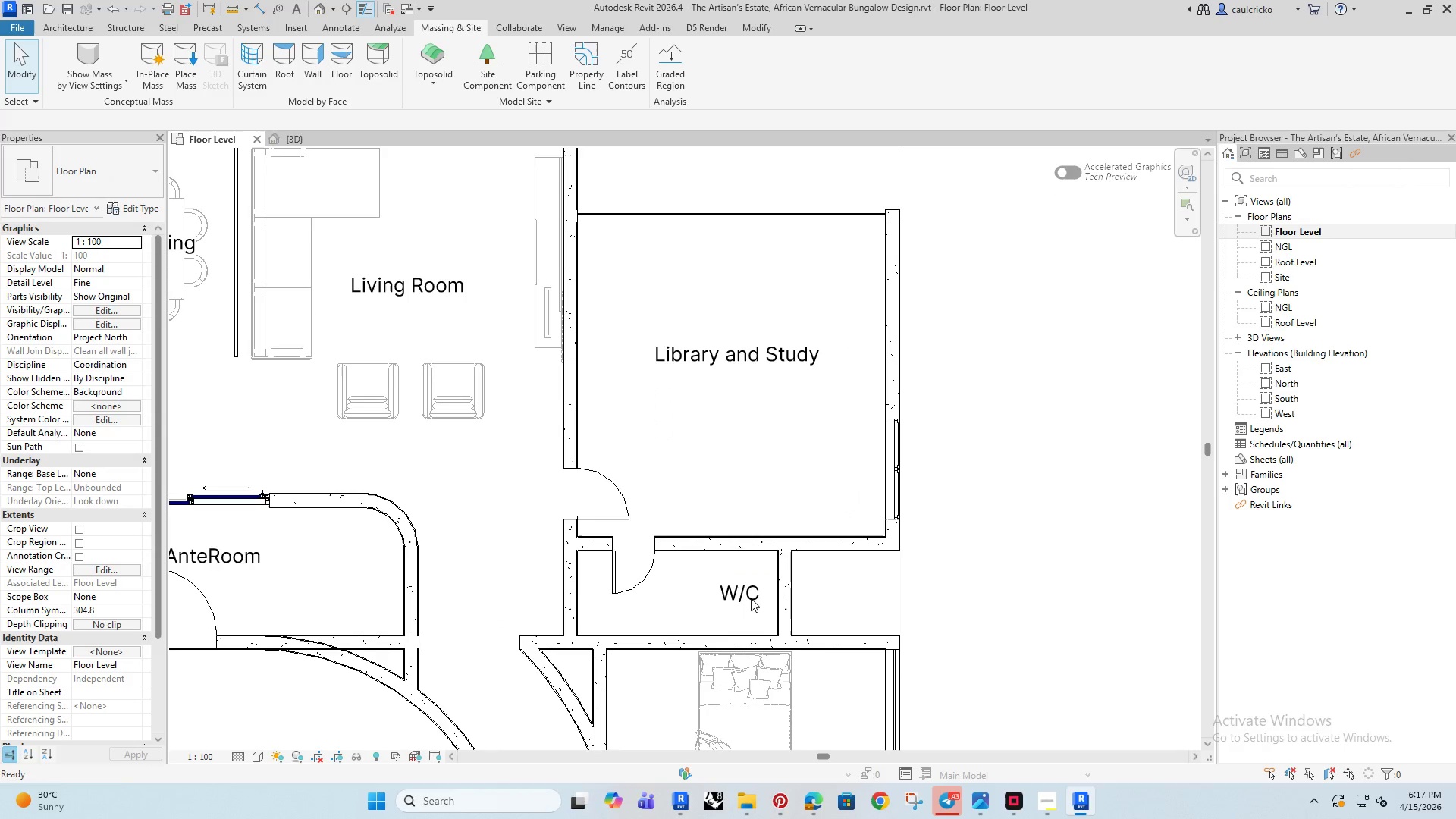 
key(Escape)
 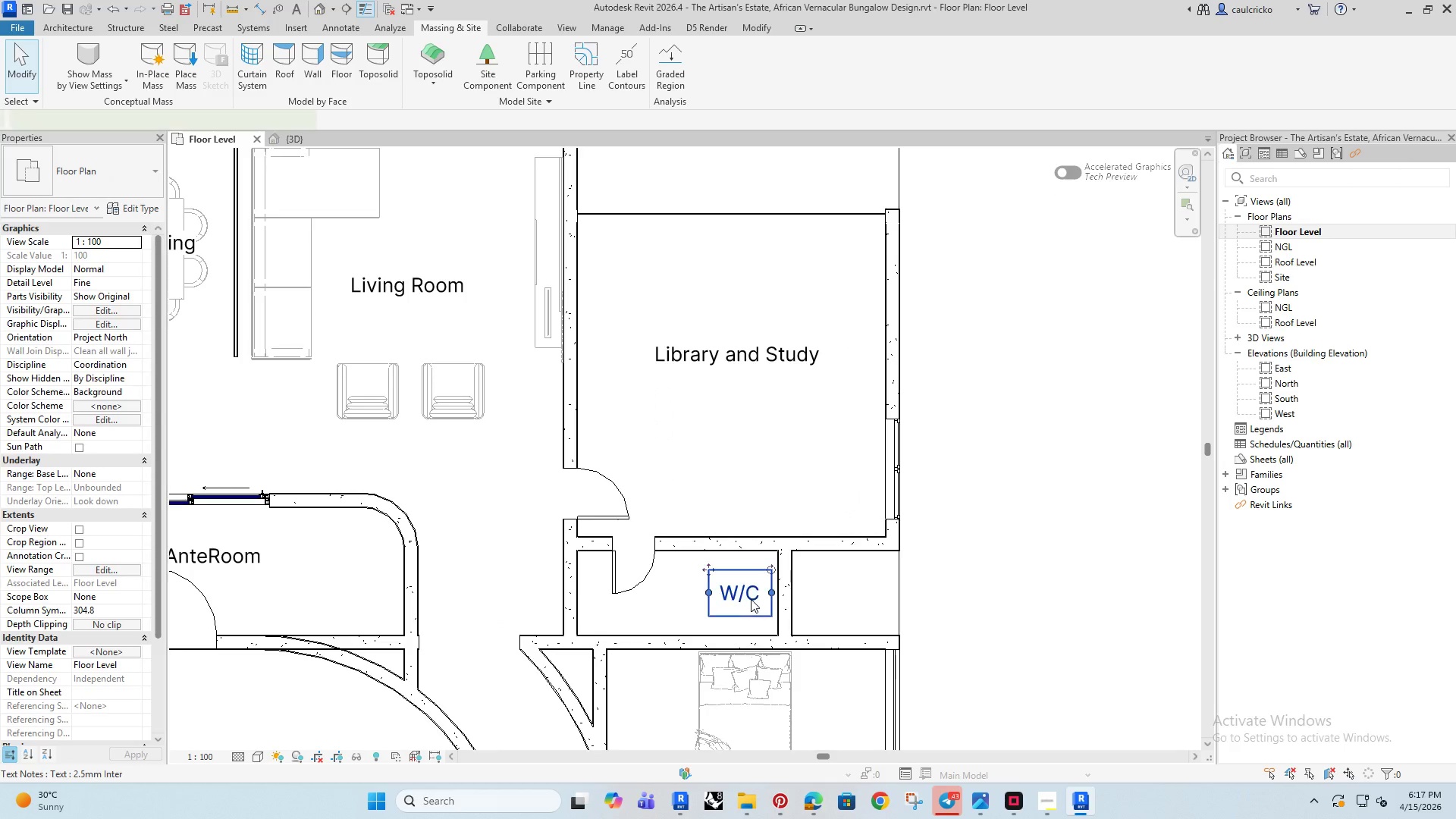 
scroll: coordinate [780, 604], scroll_direction: down, amount: 1.0
 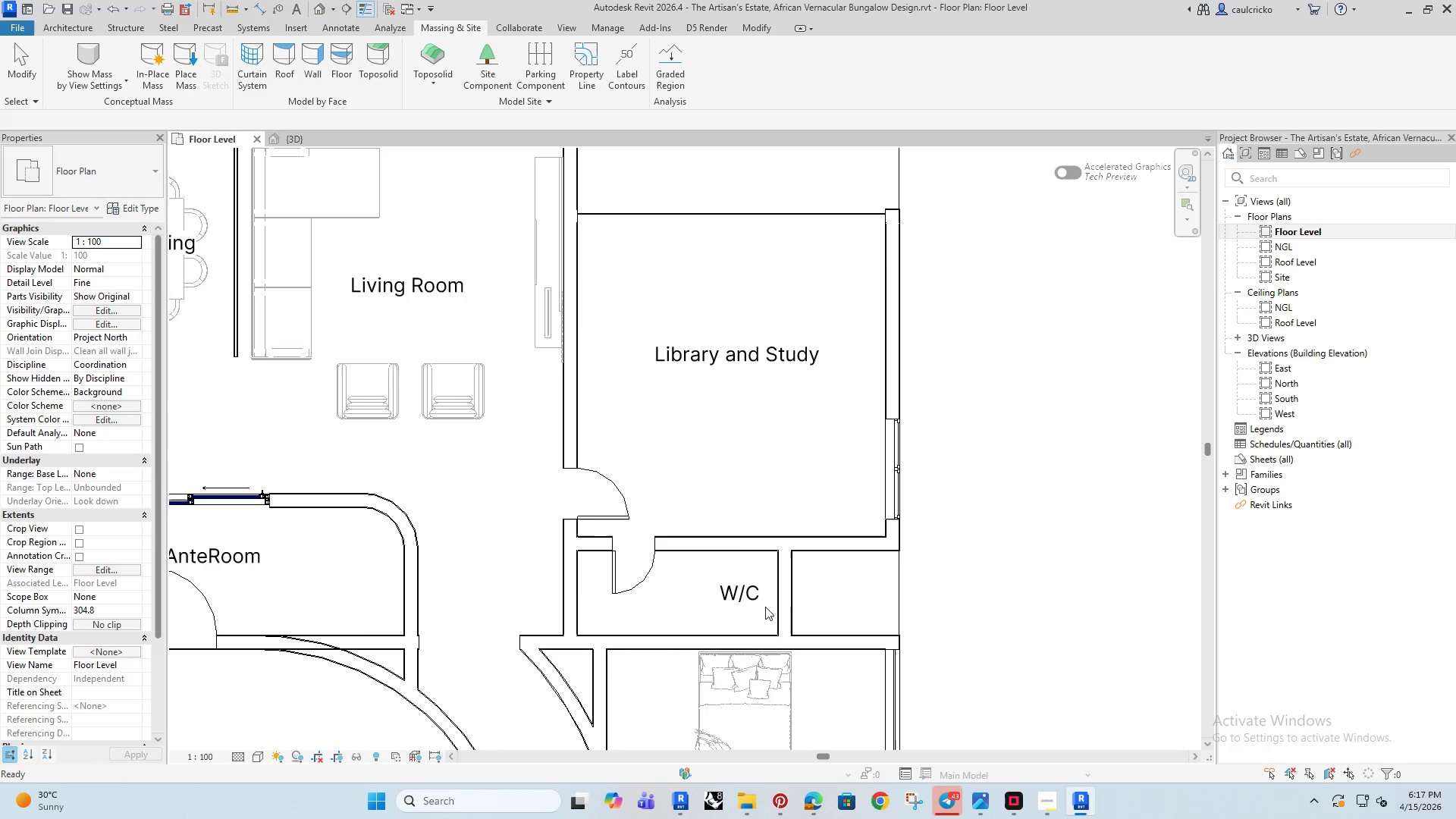 
left_click([751, 599])
 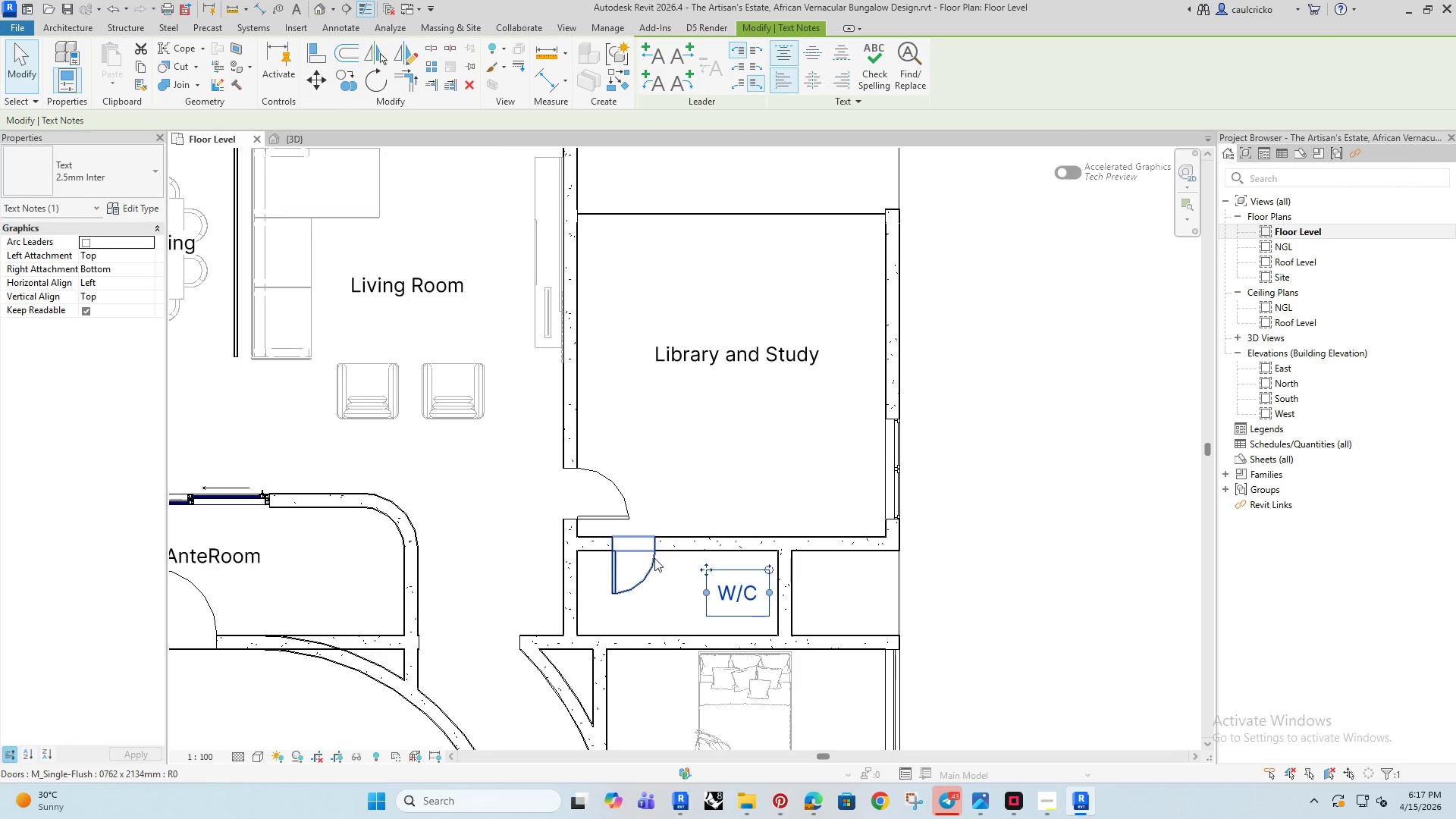 
hold_key(key=ArrowLeft, duration=0.97)
 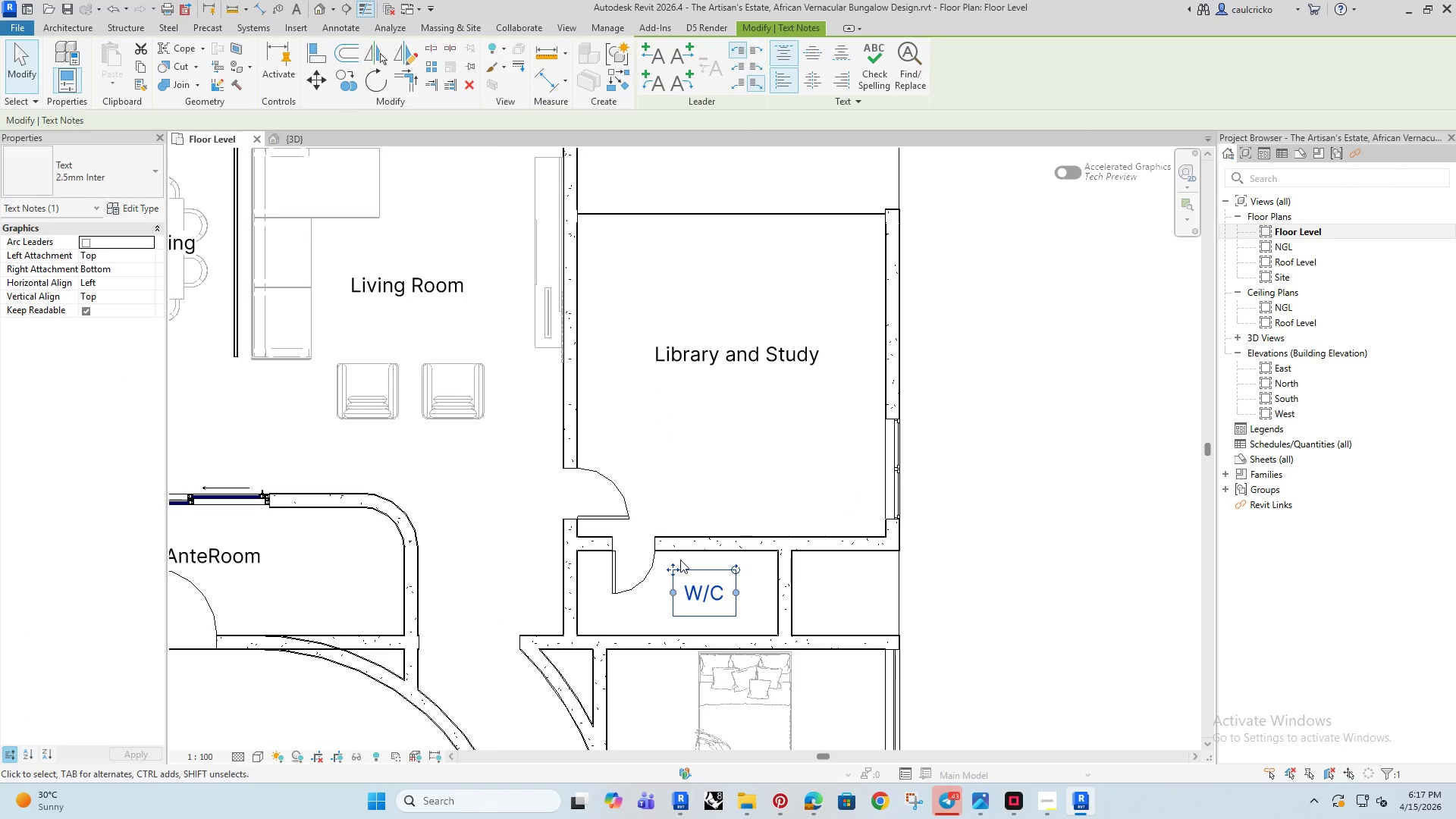 
key(ArrowLeft)
 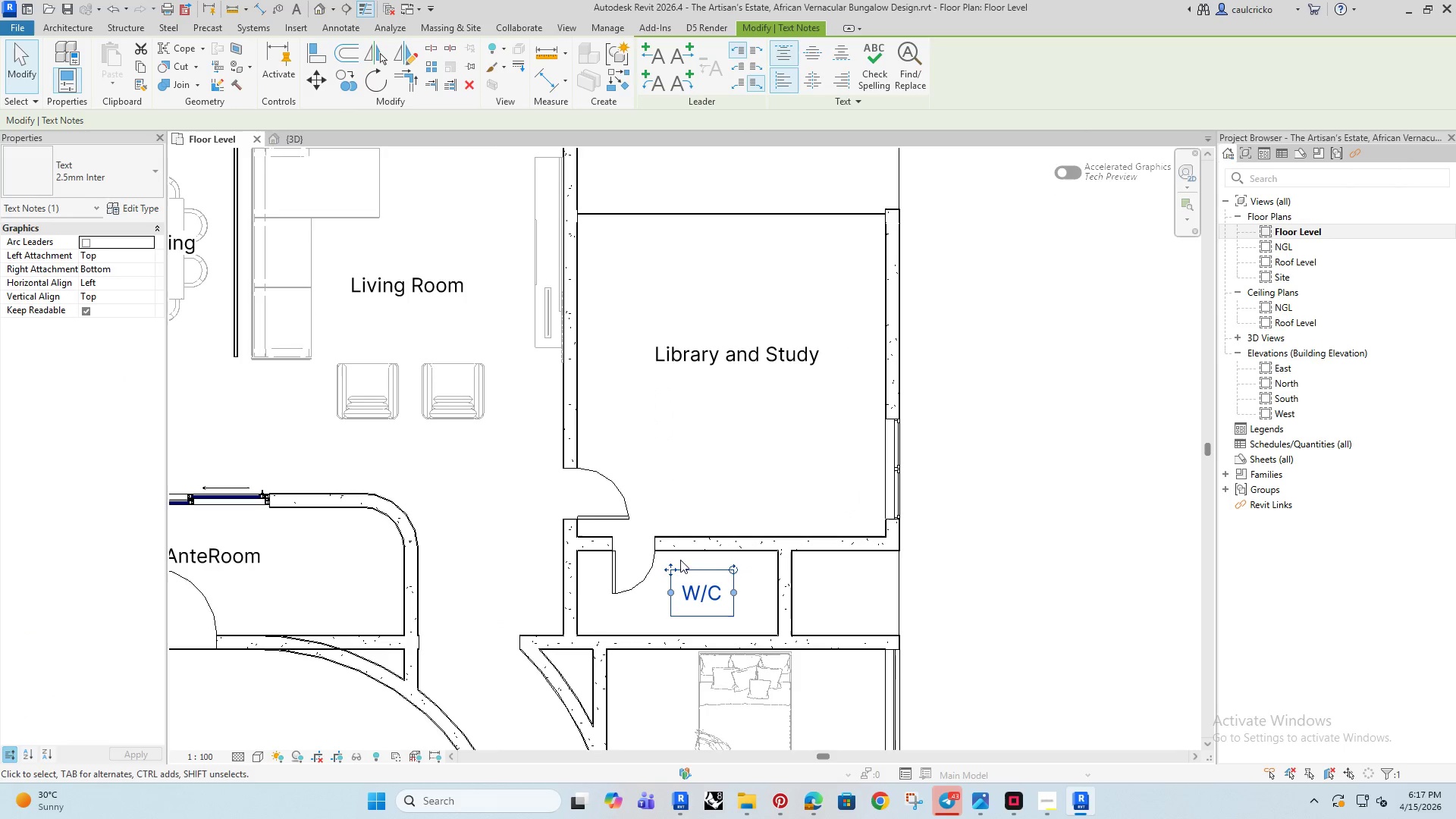 
key(ArrowLeft)
 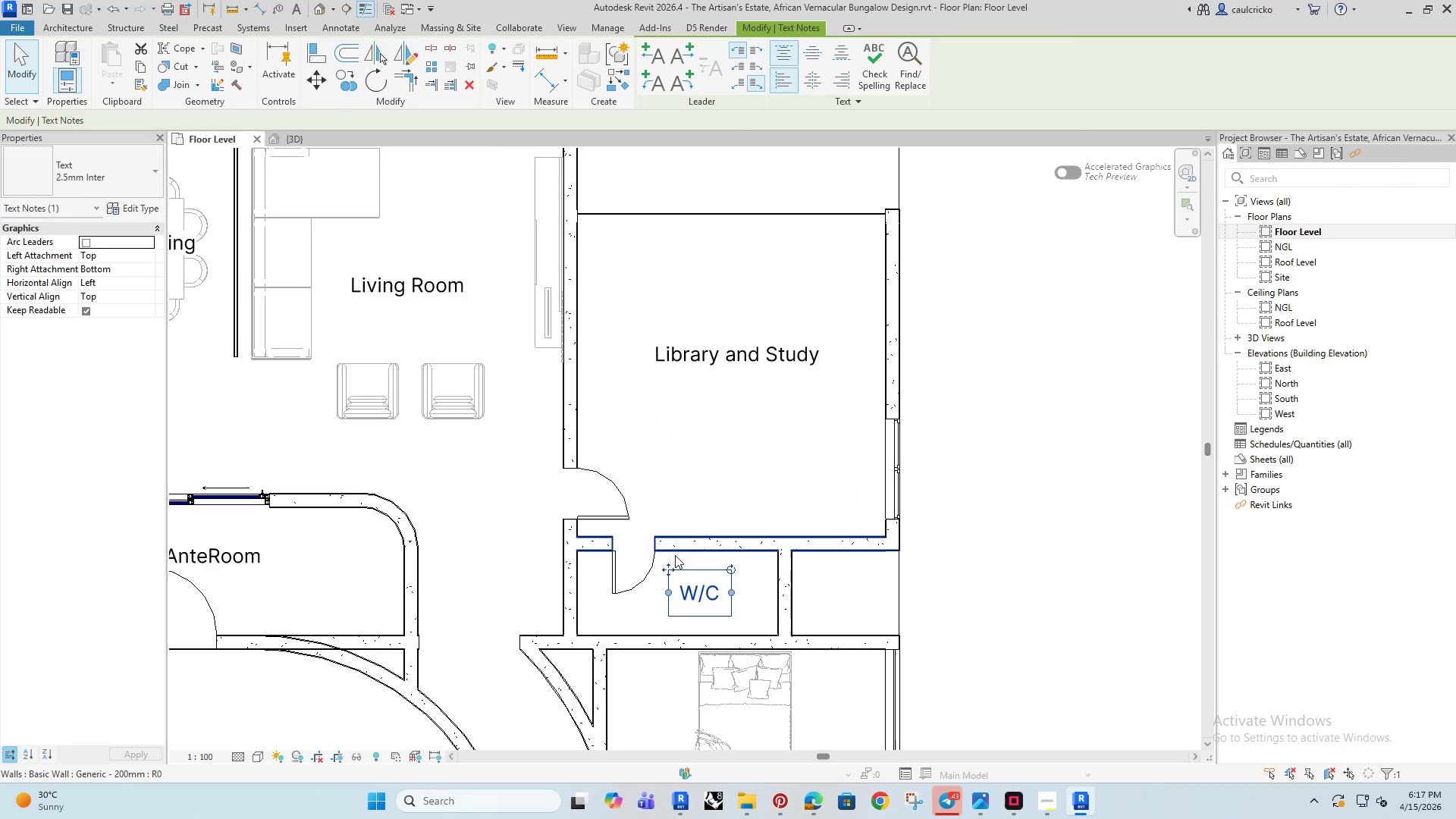 
key(ArrowLeft)
 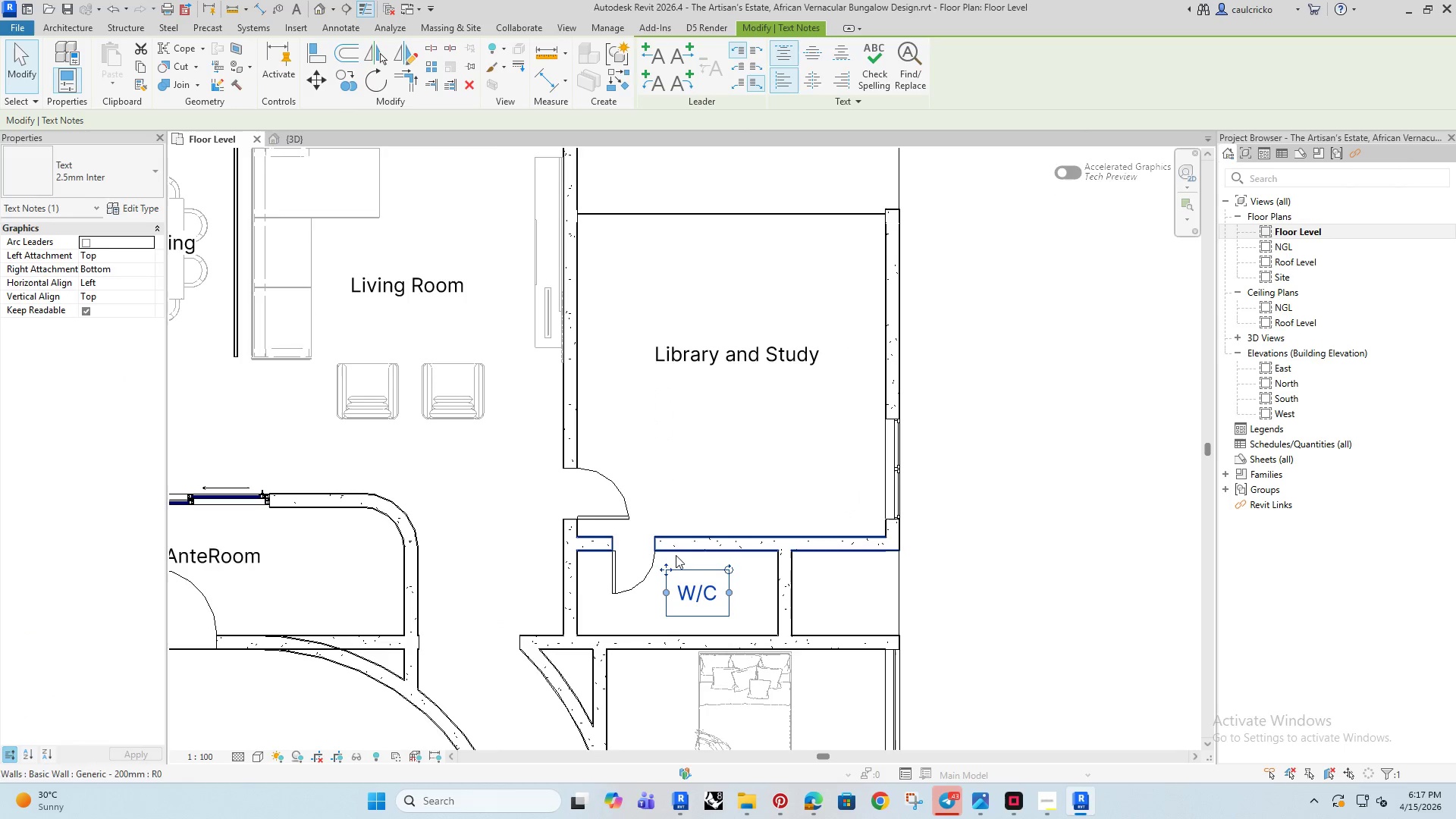 
key(ArrowLeft)
 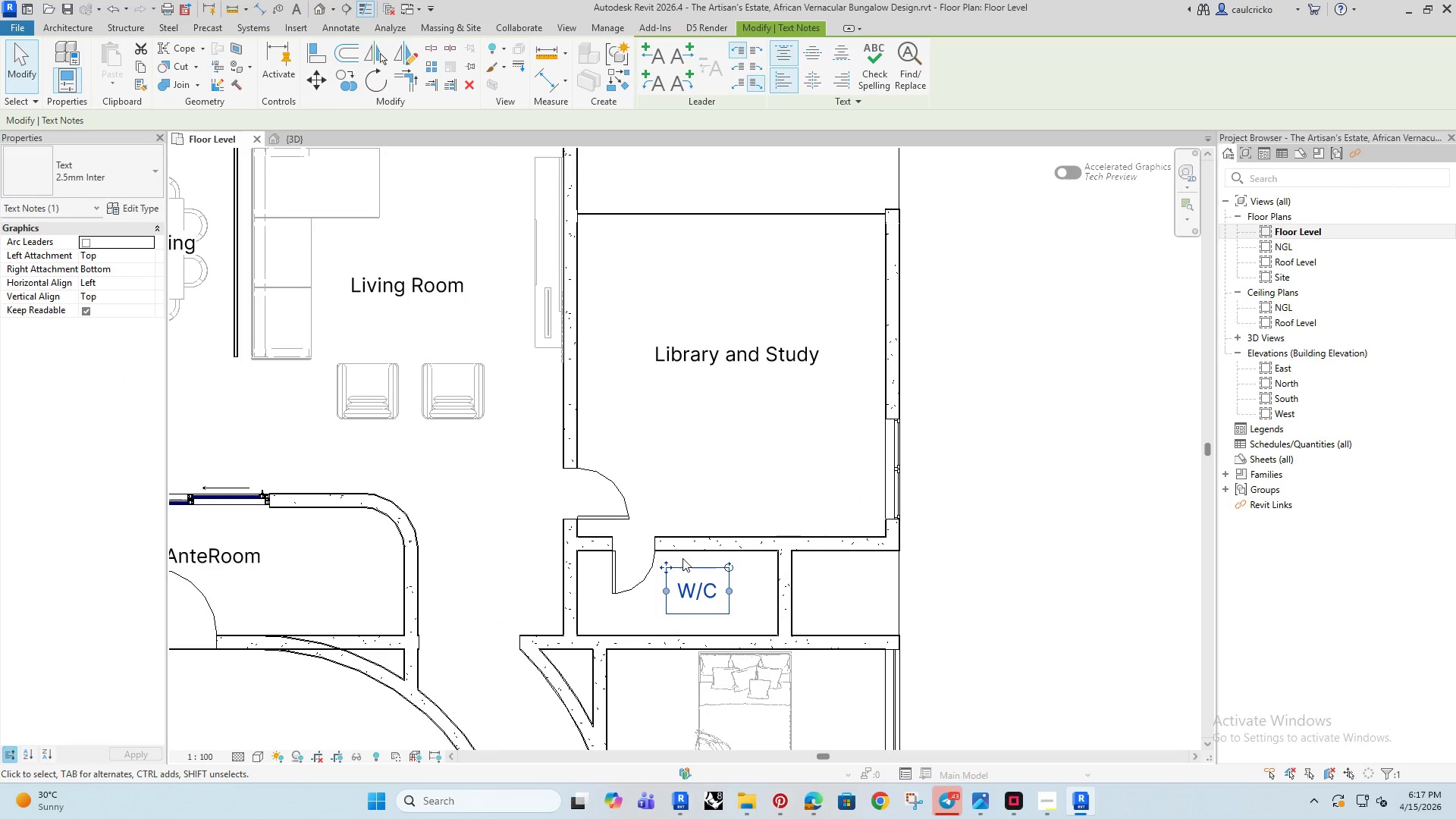 
key(ArrowUp)
 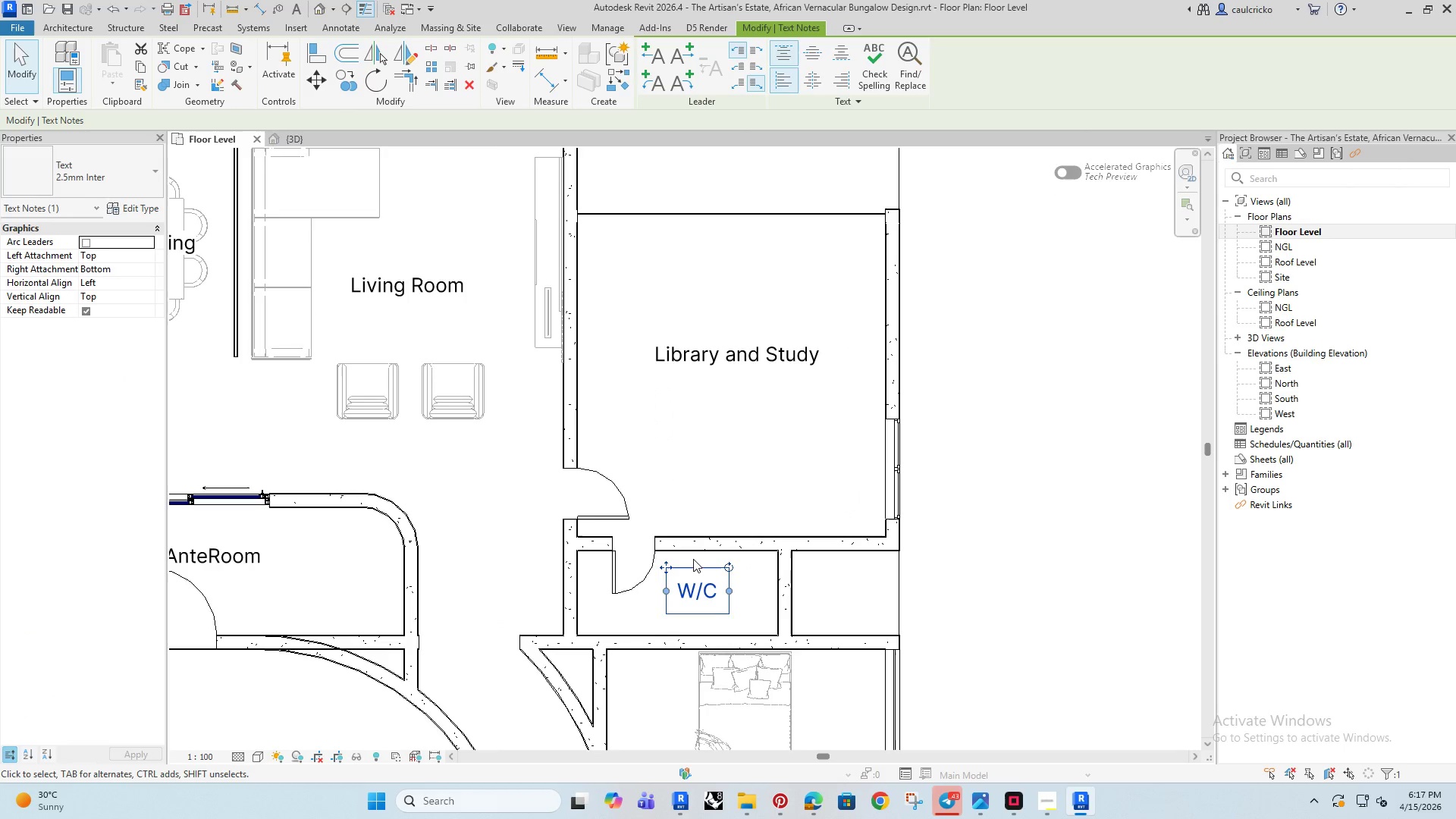 
key(ArrowLeft)
 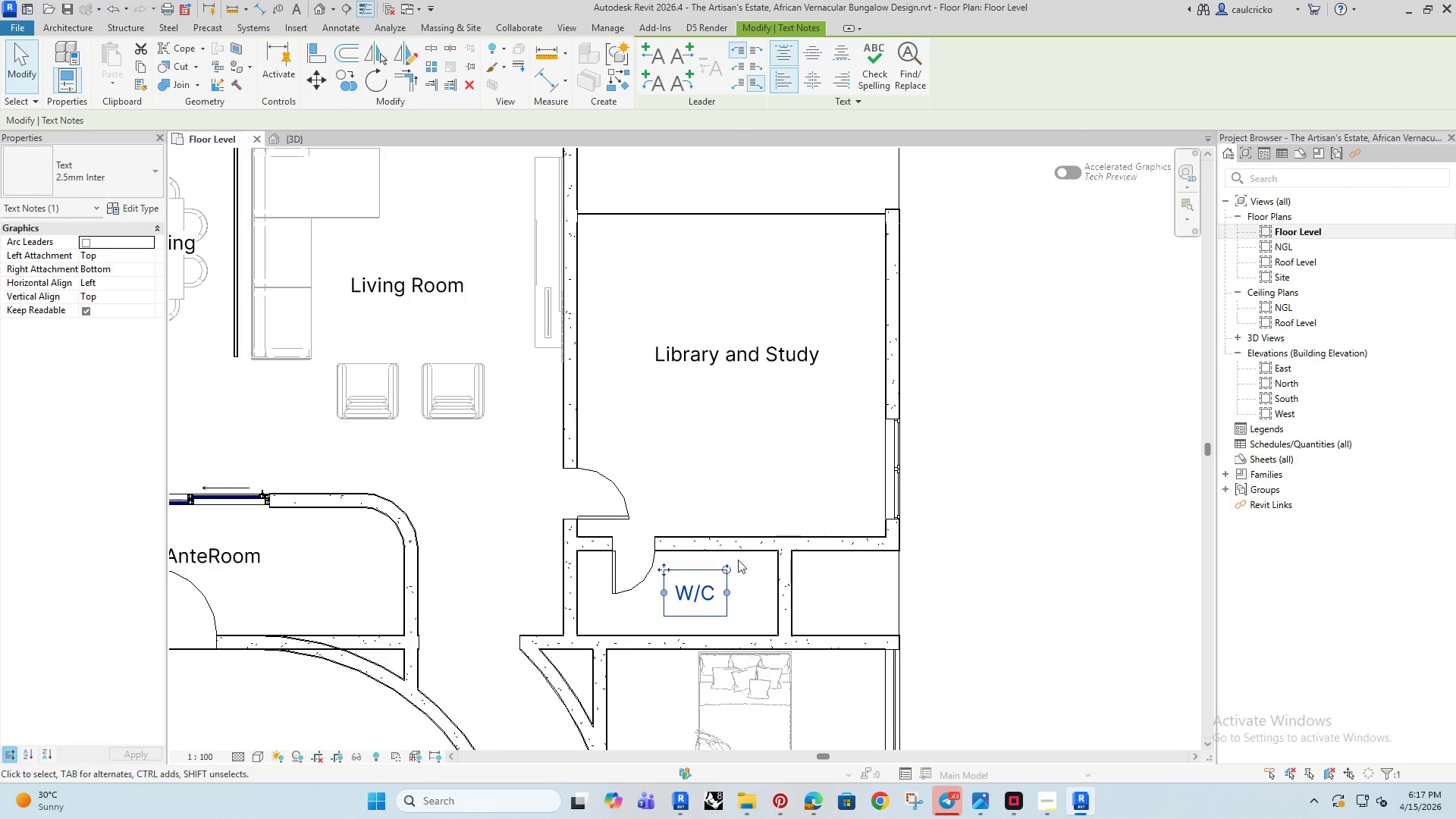 
key(ArrowDown)
 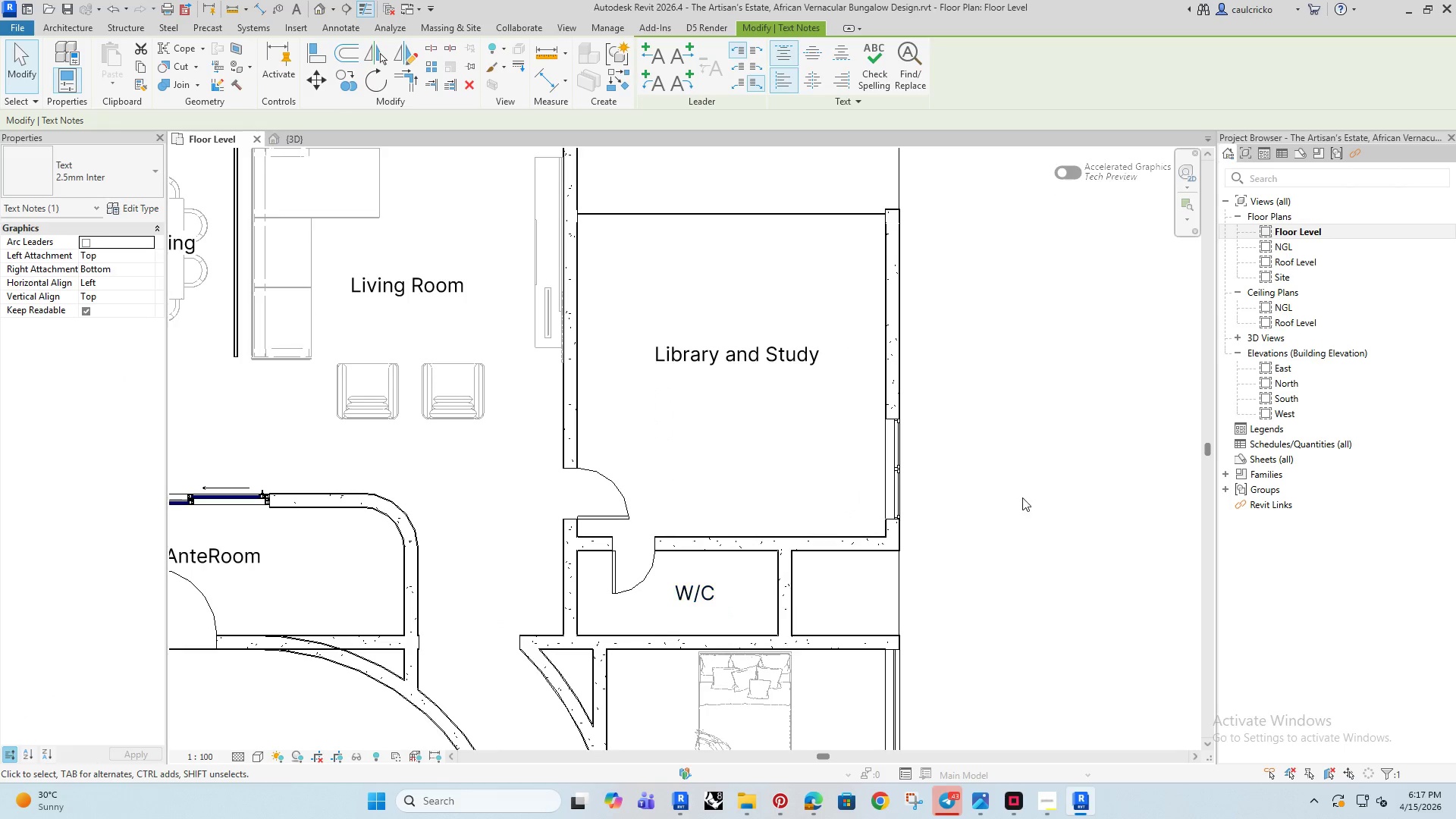 
left_click([1022, 497])
 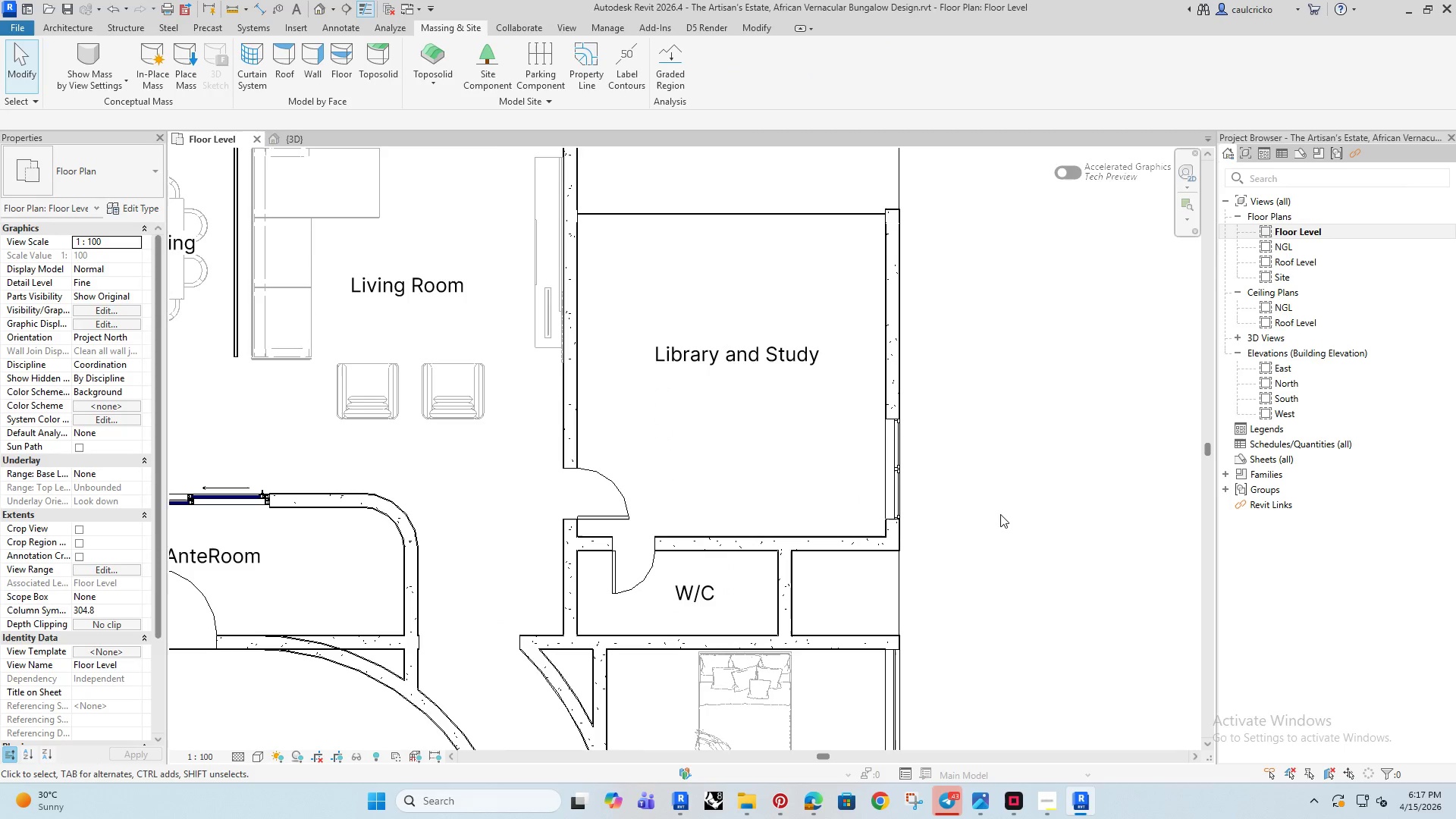 
type(wn)
 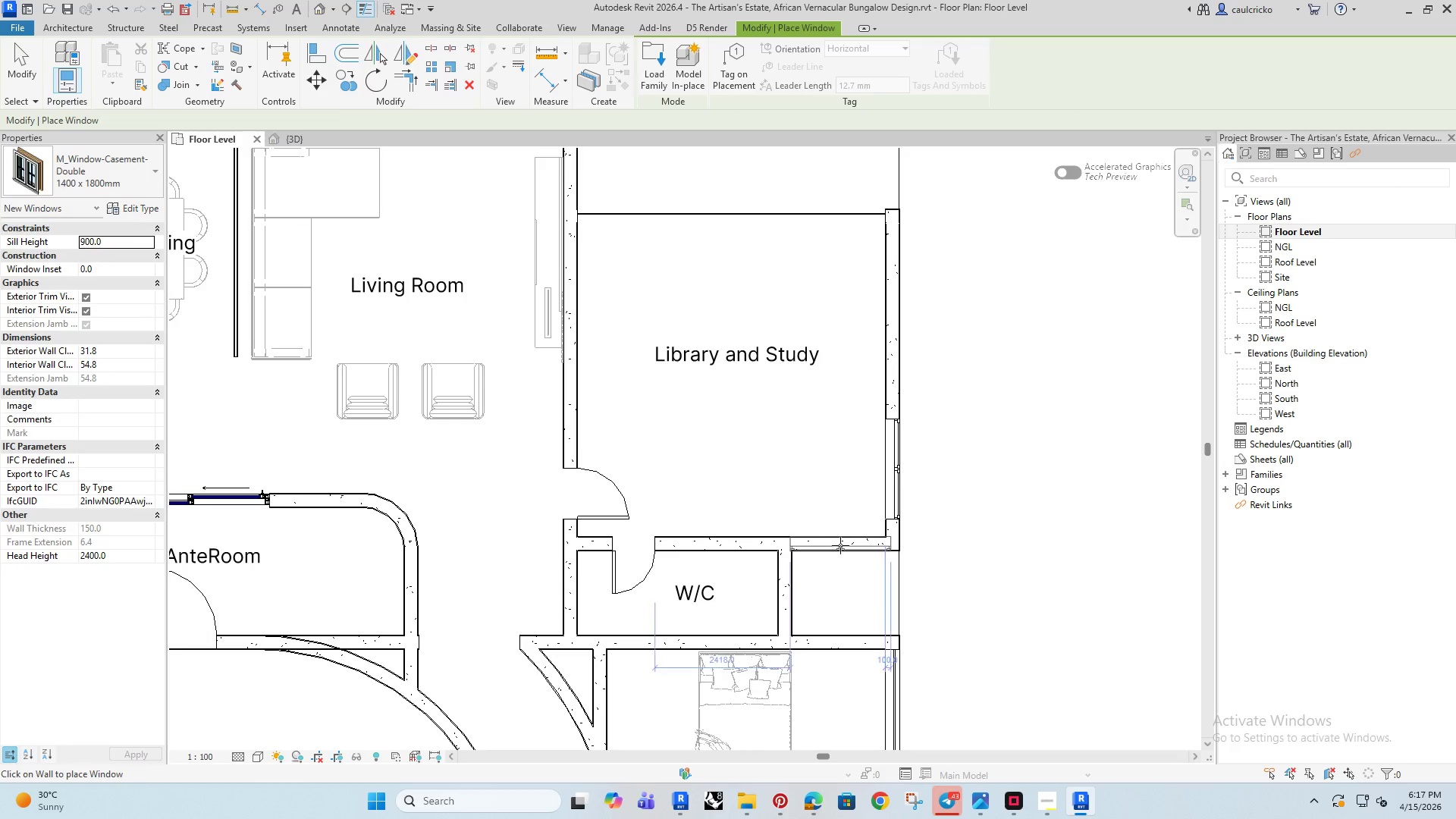 
left_click([840, 544])
 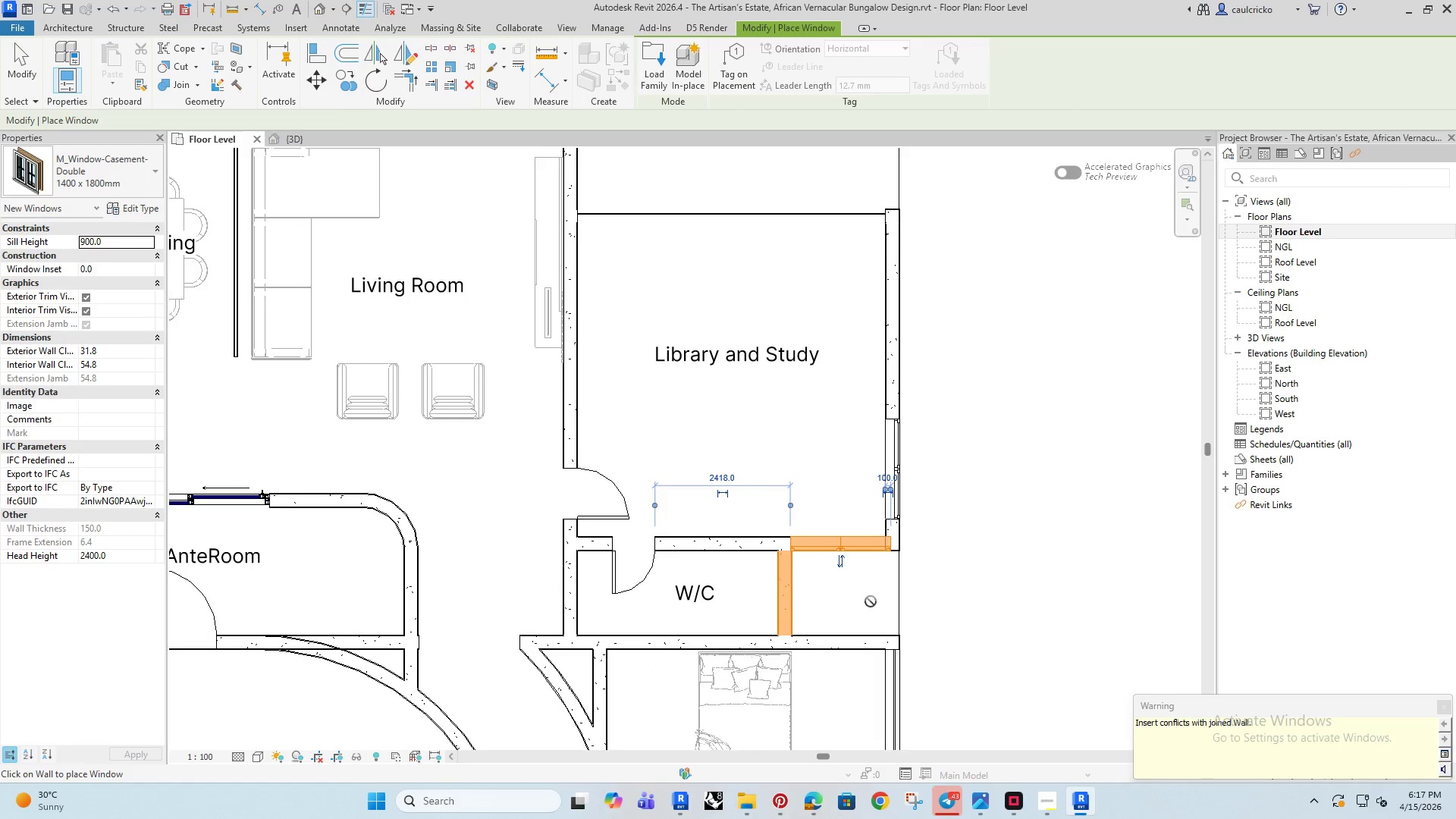 
key(Escape)
 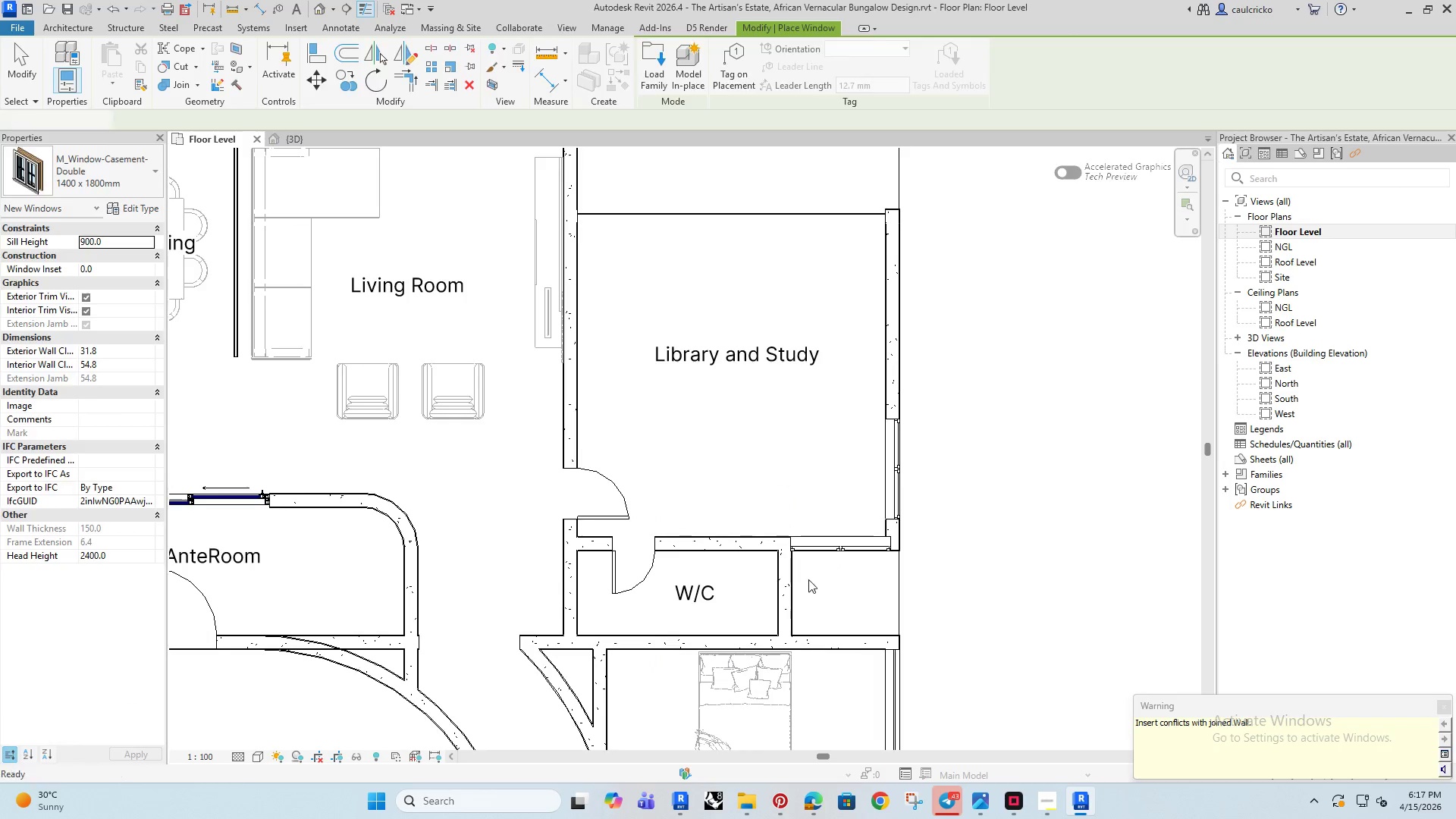 
key(Escape)
 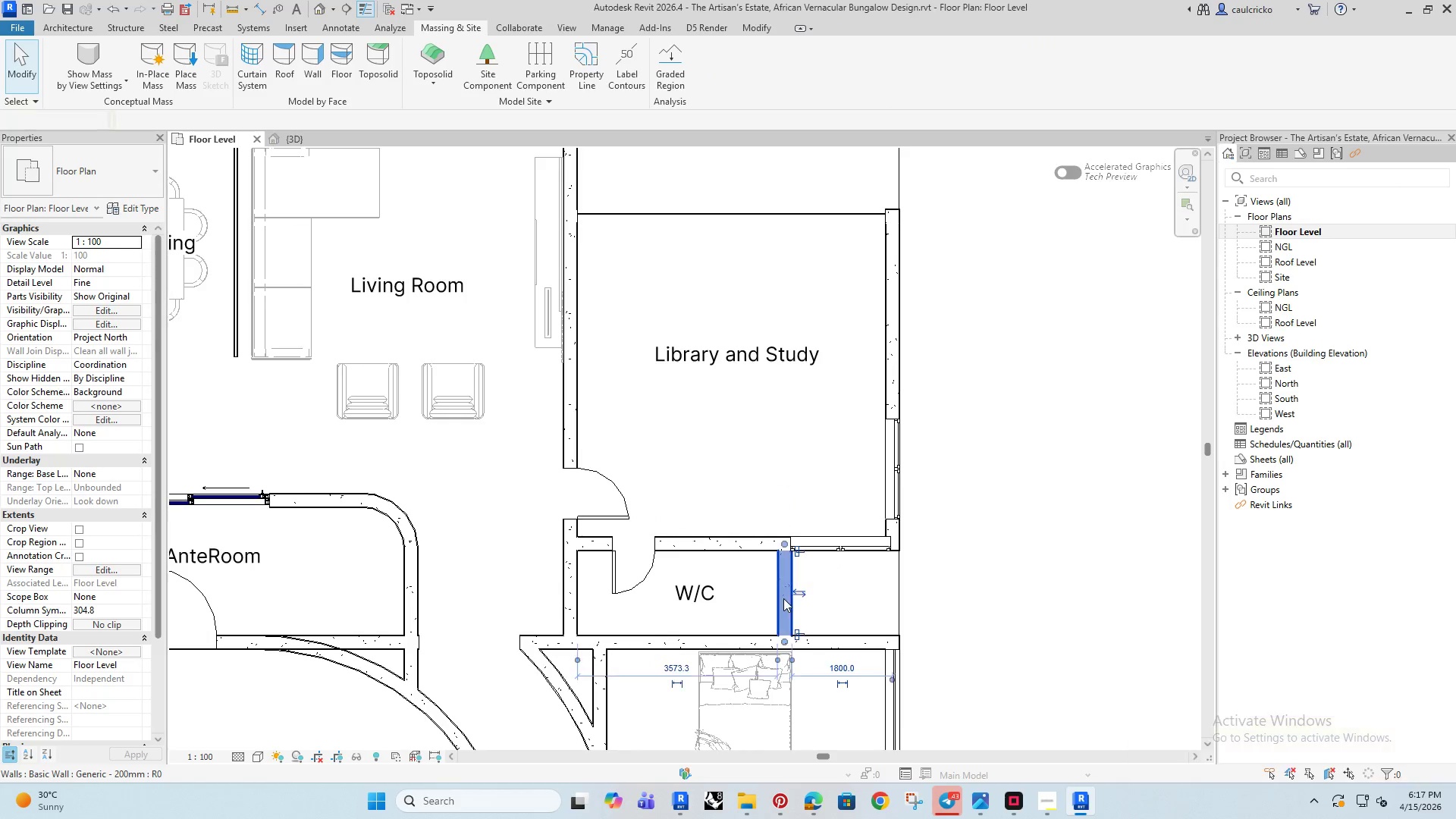 
left_click([783, 598])
 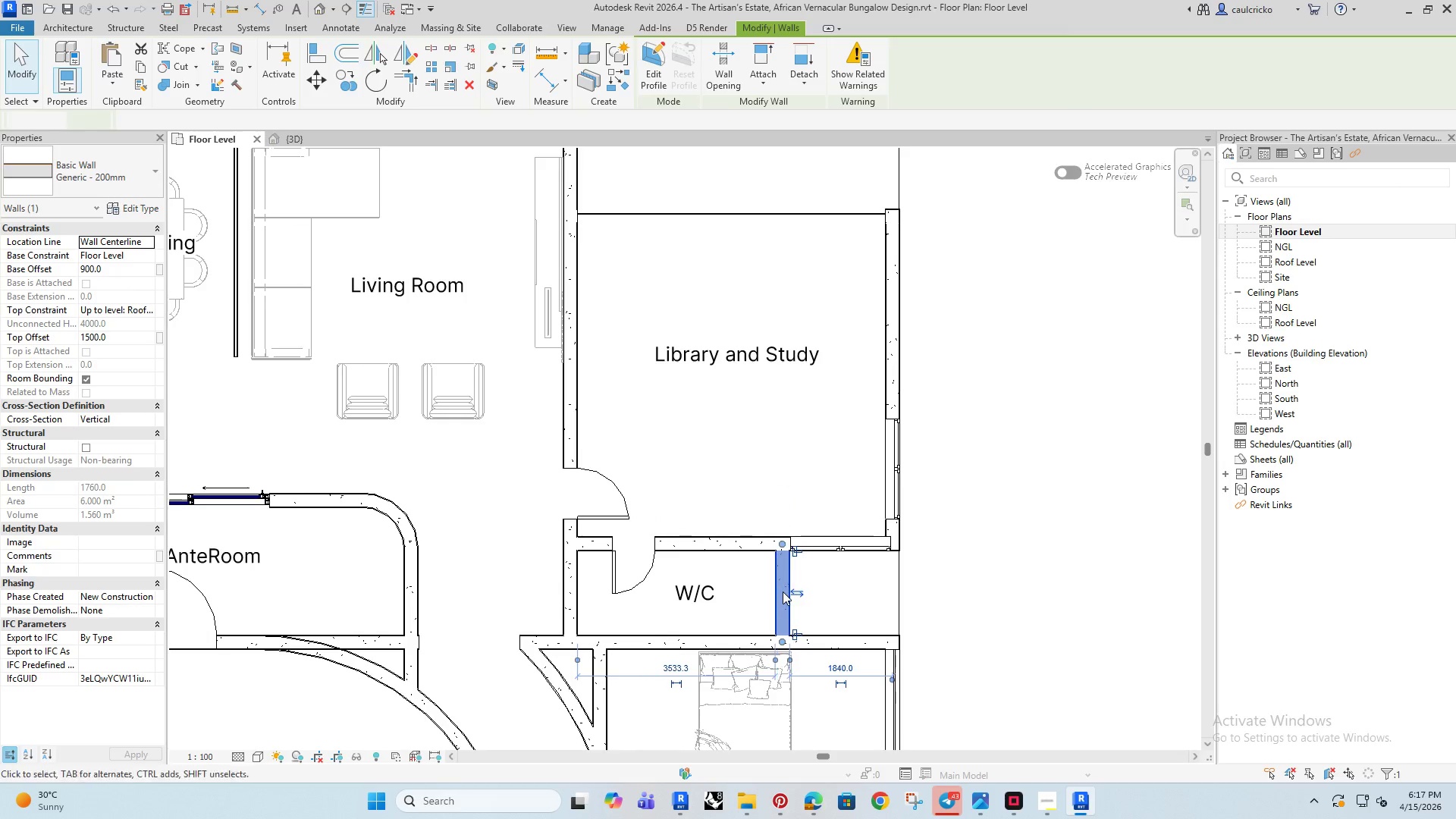 
key(ArrowLeft)
 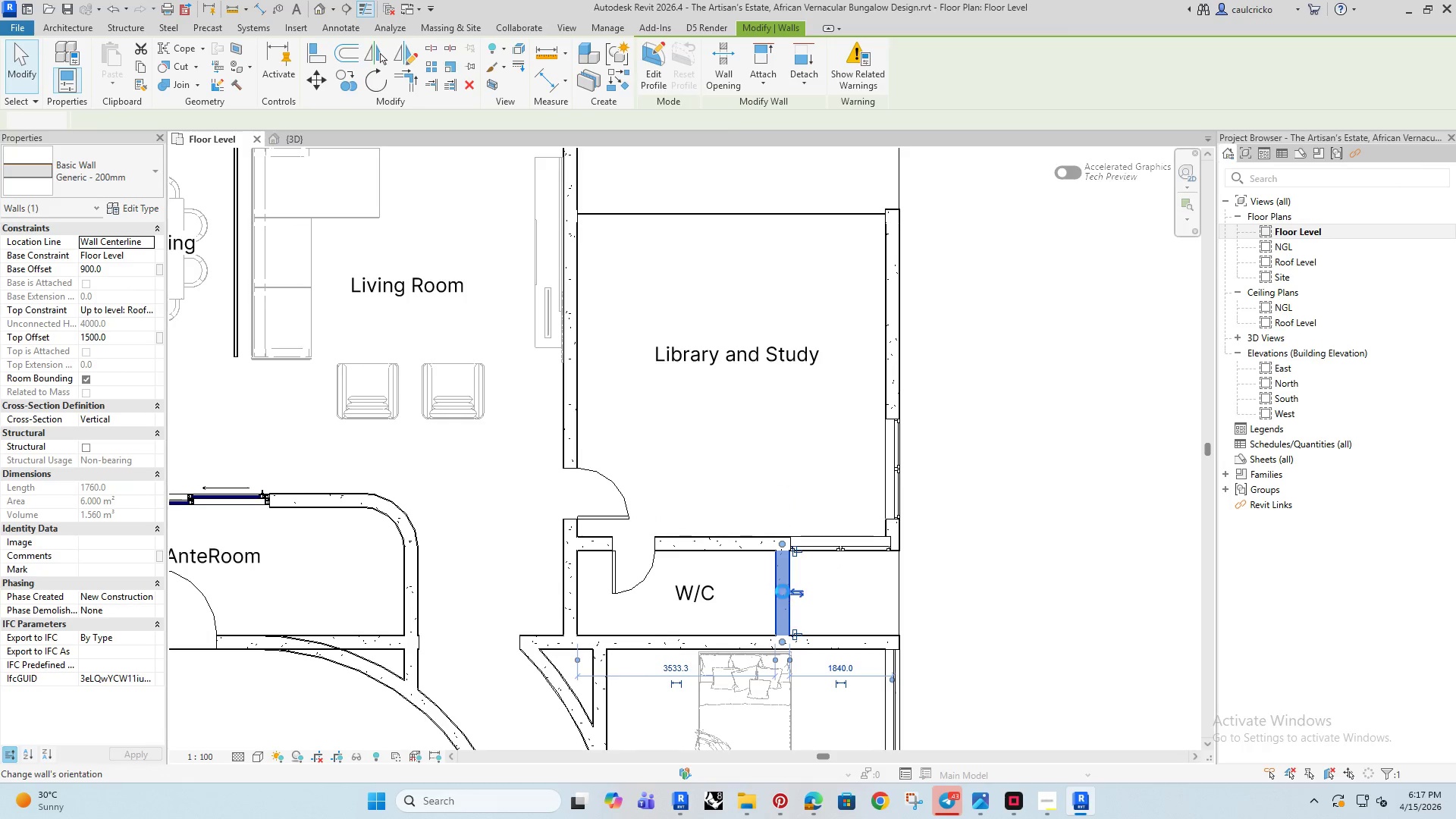 
key(ArrowLeft)
 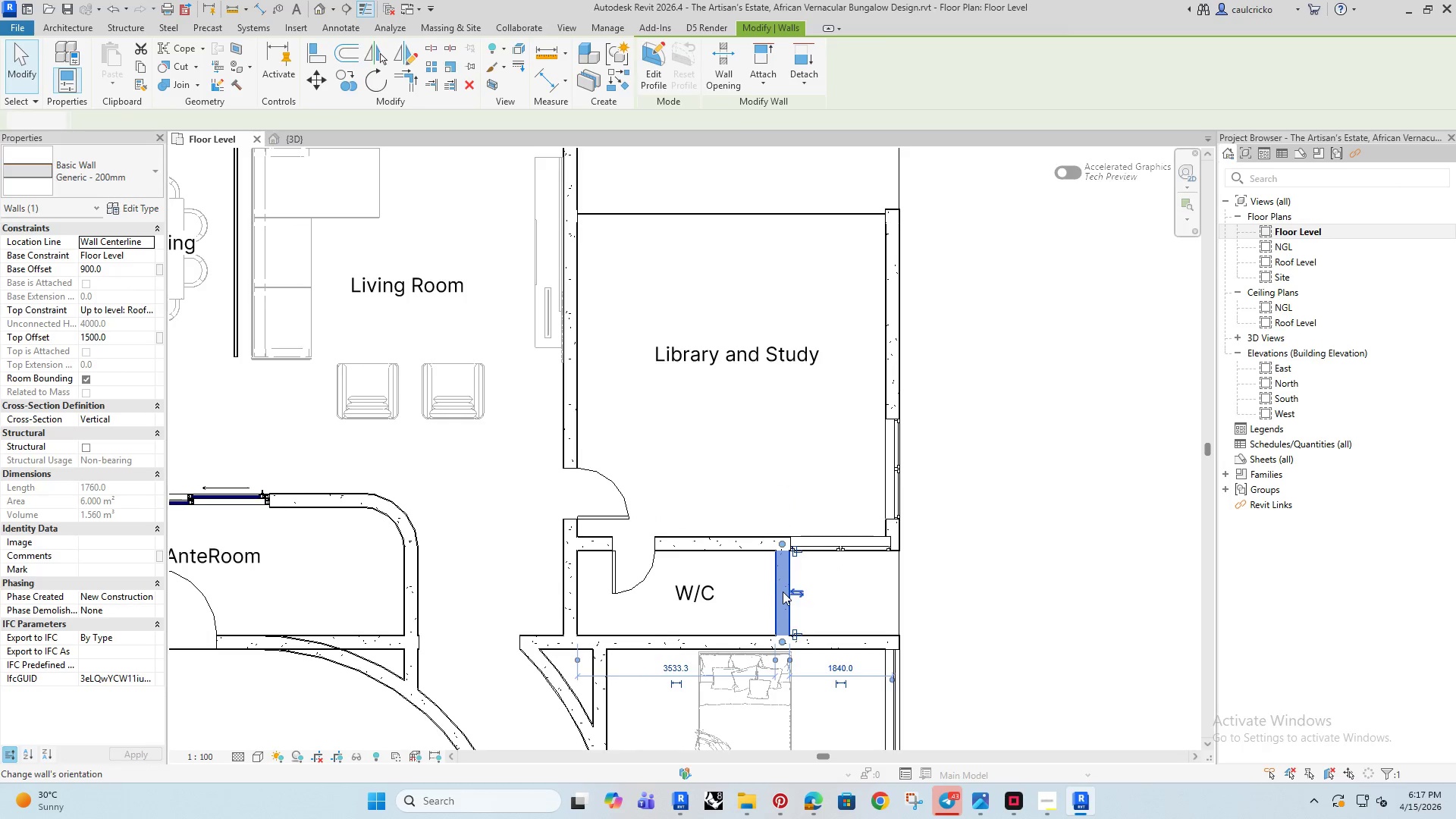 
key(ArrowLeft)
 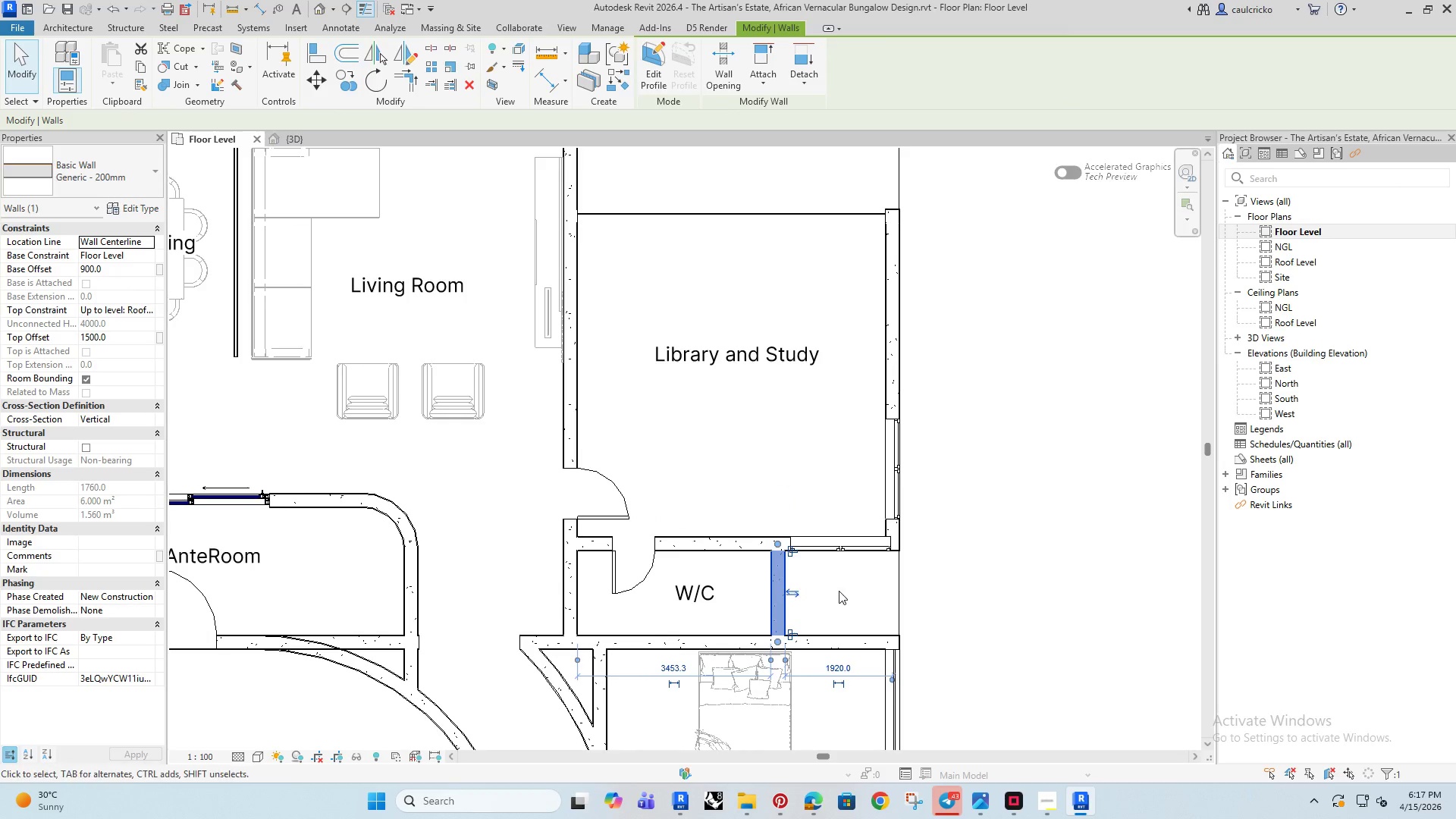 
key(ArrowLeft)
 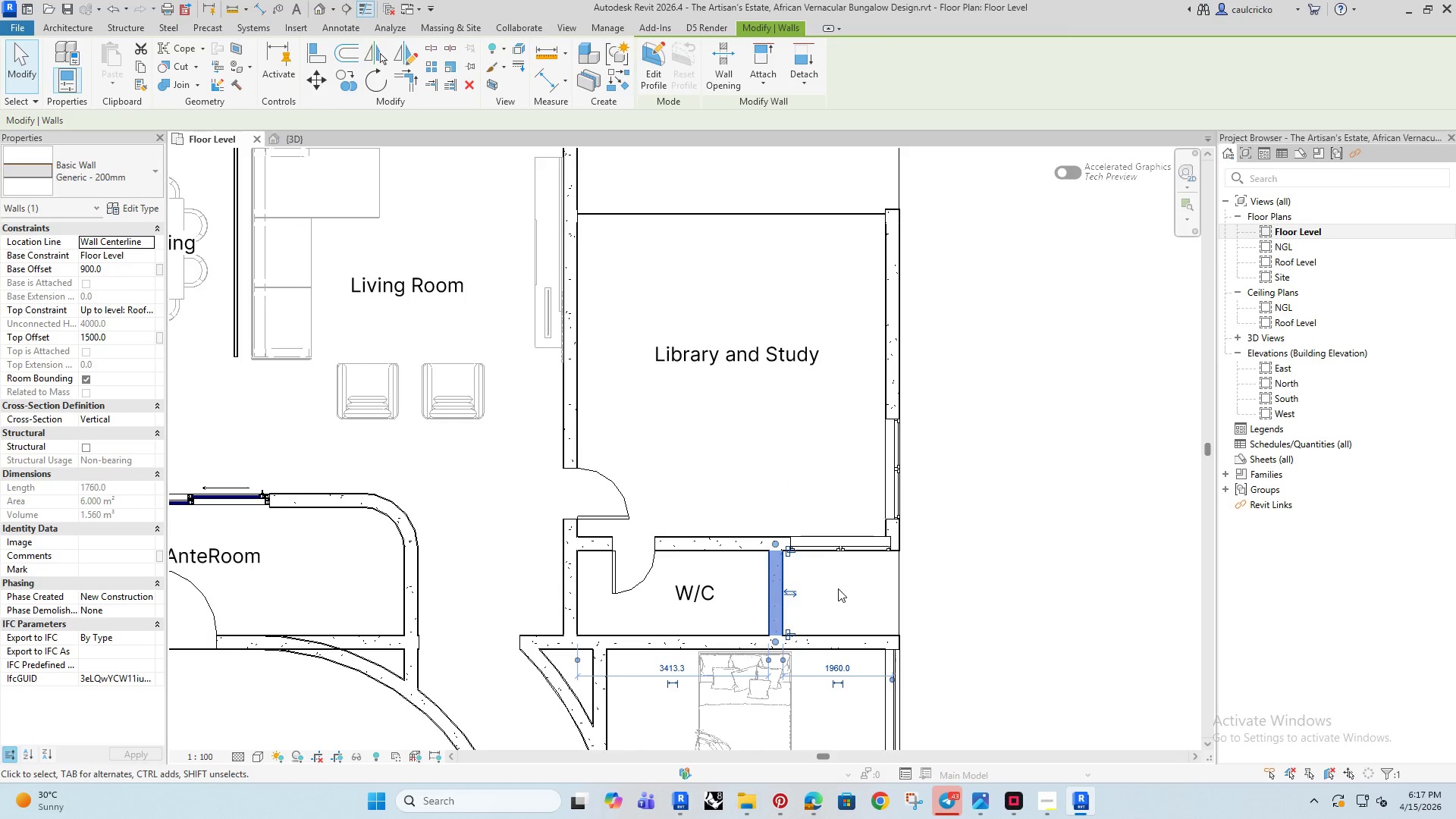 
key(ArrowLeft)
 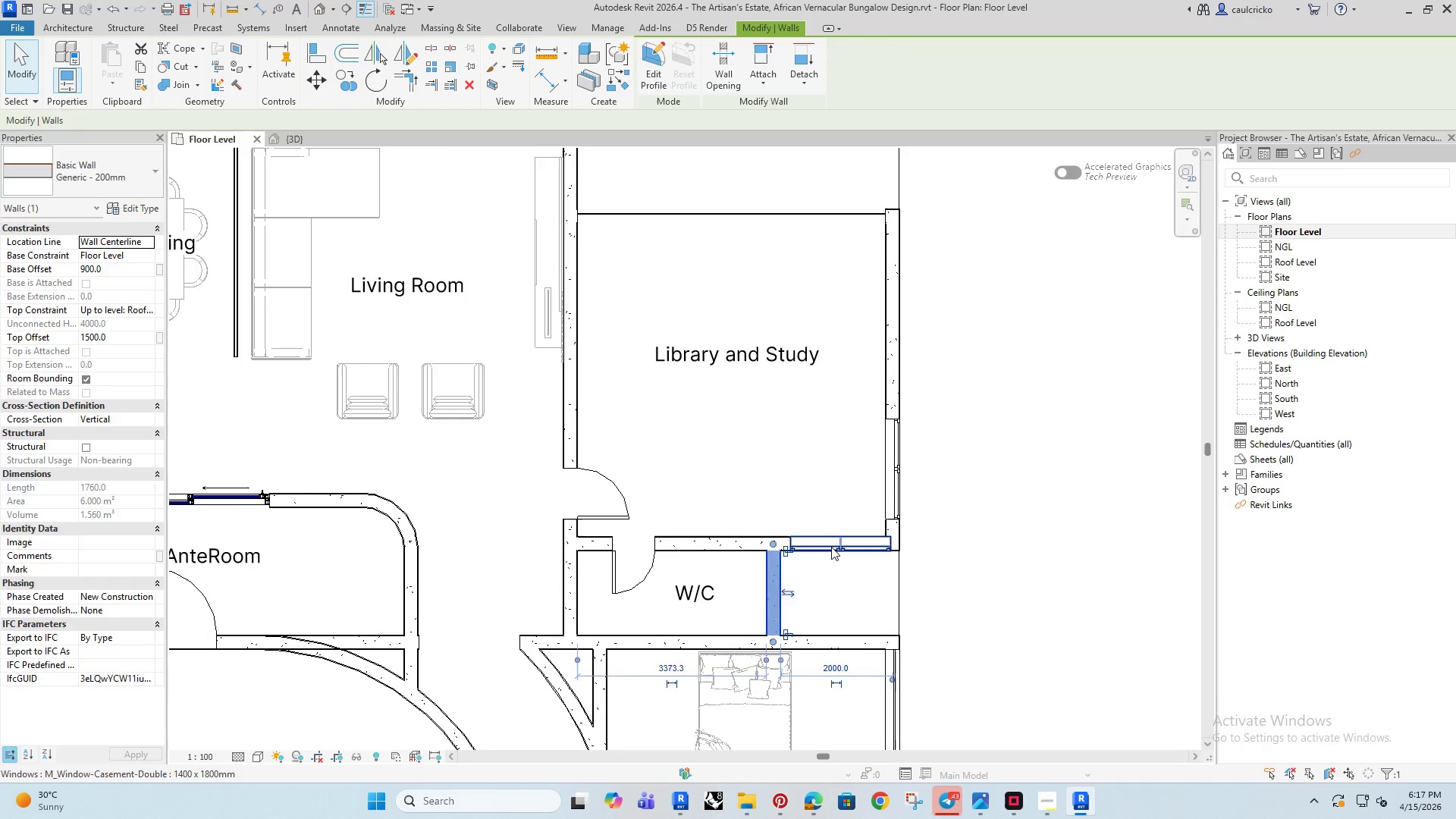 
left_click([831, 547])
 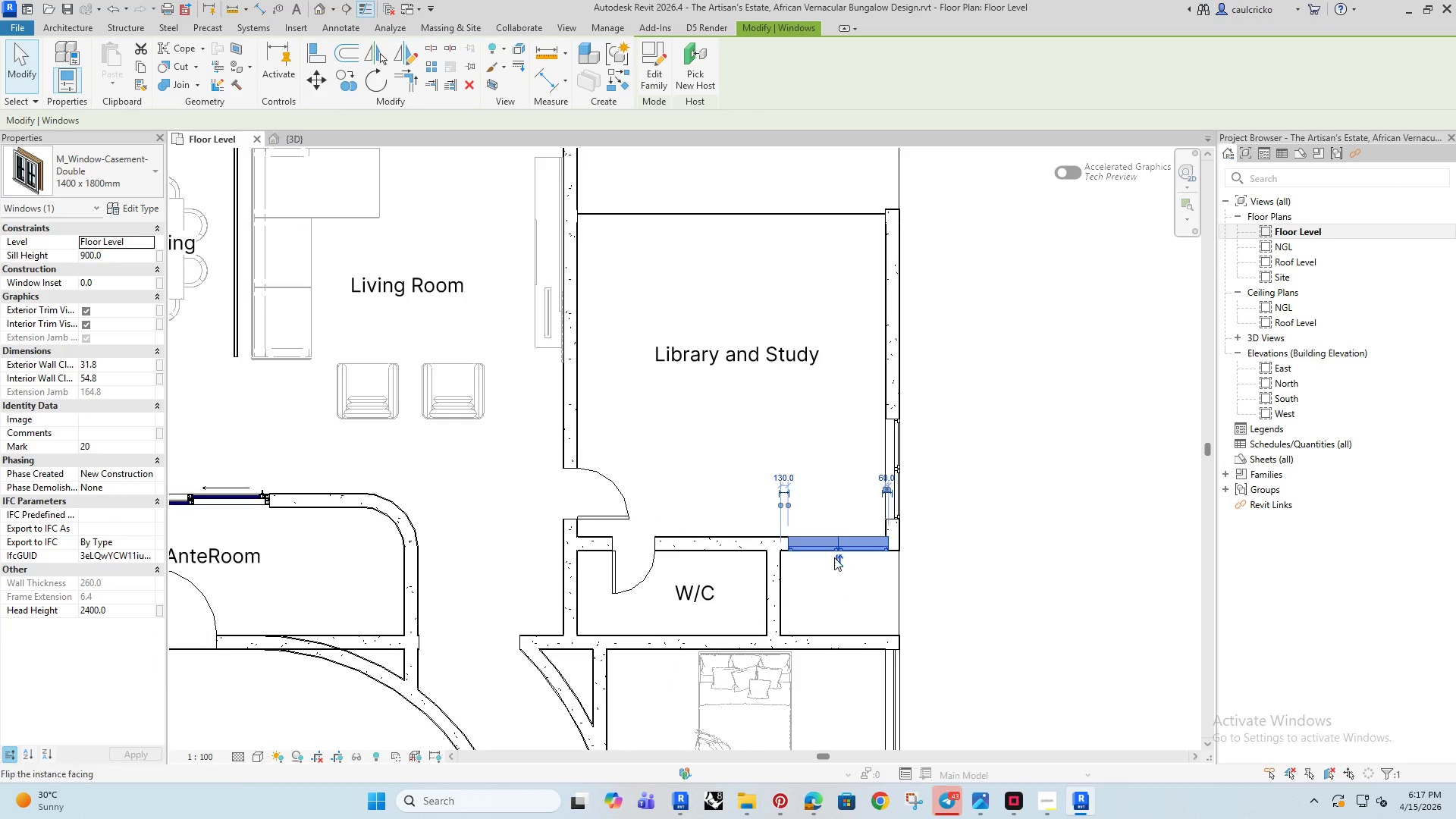 
key(ArrowLeft)
 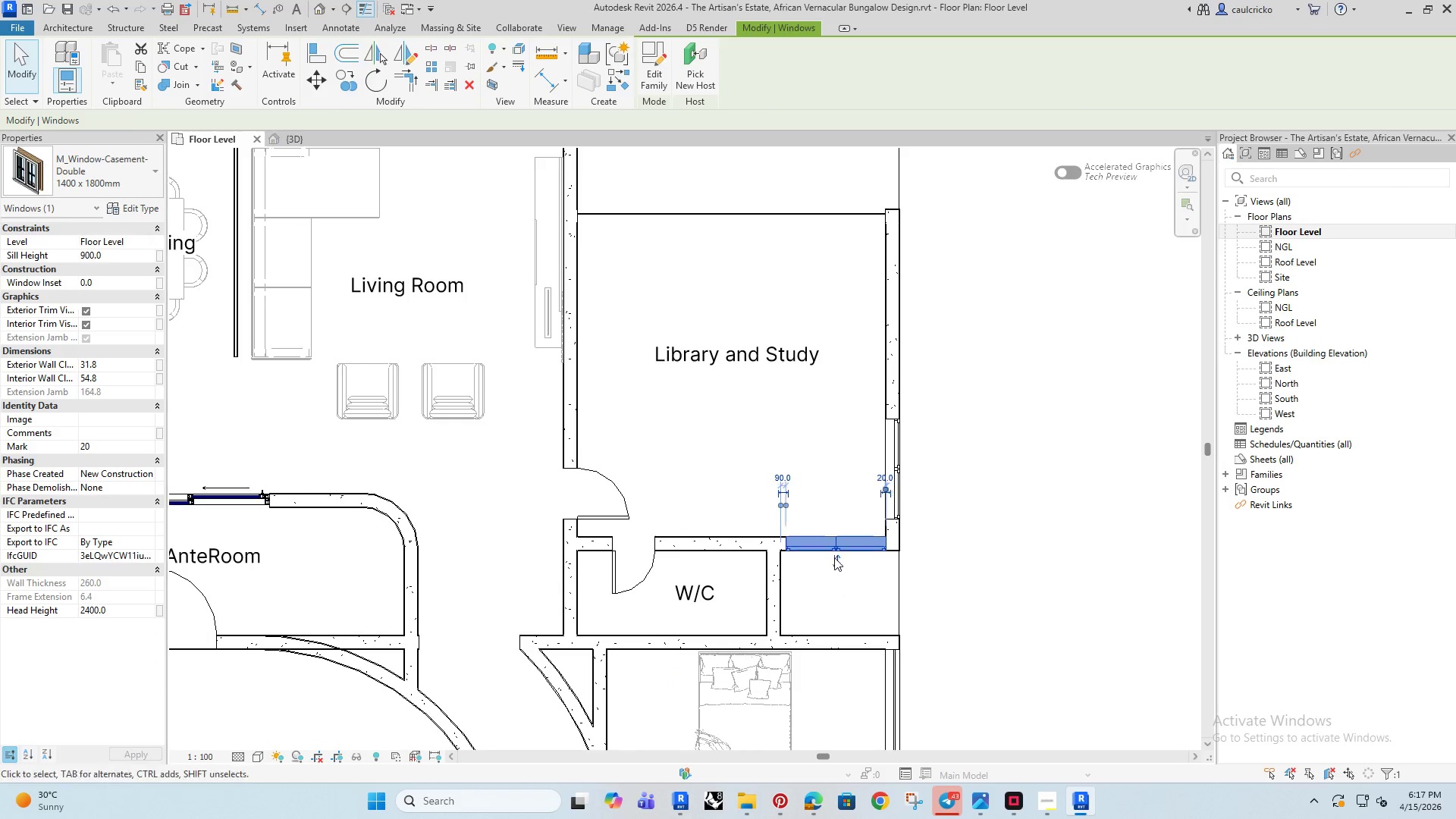 
key(ArrowLeft)
 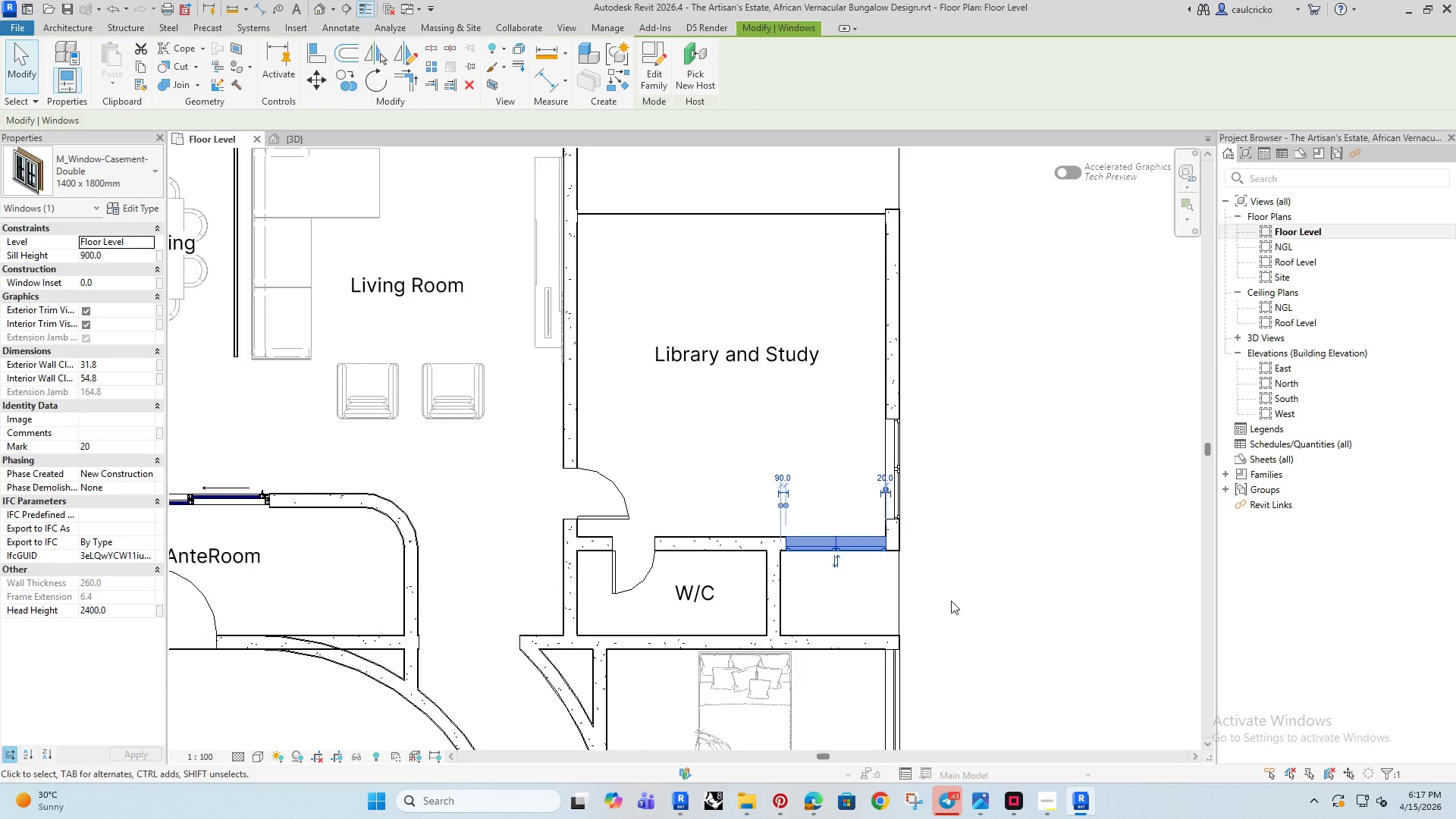 
key(ArrowLeft)
 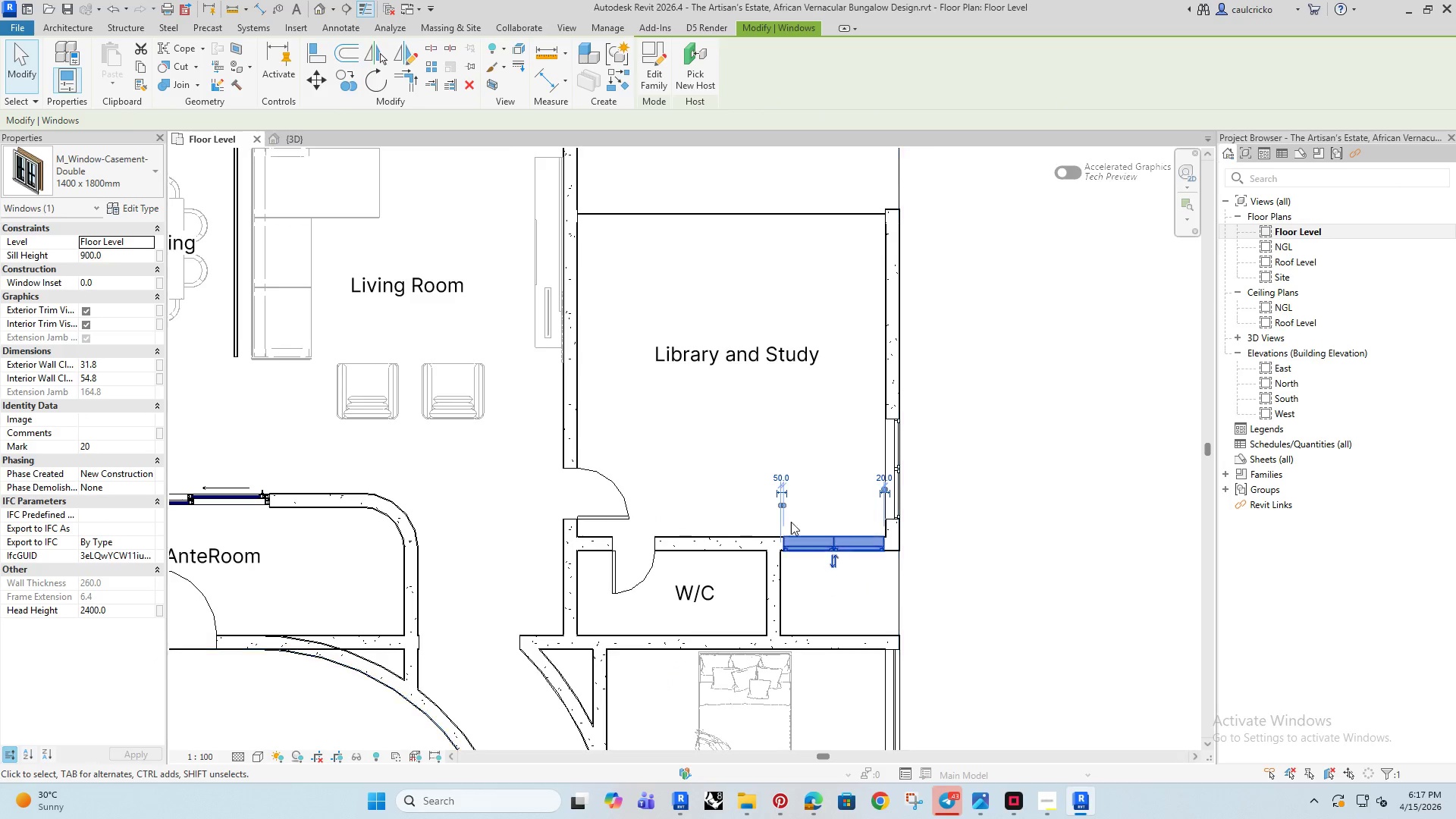 
key(ArrowRight)
 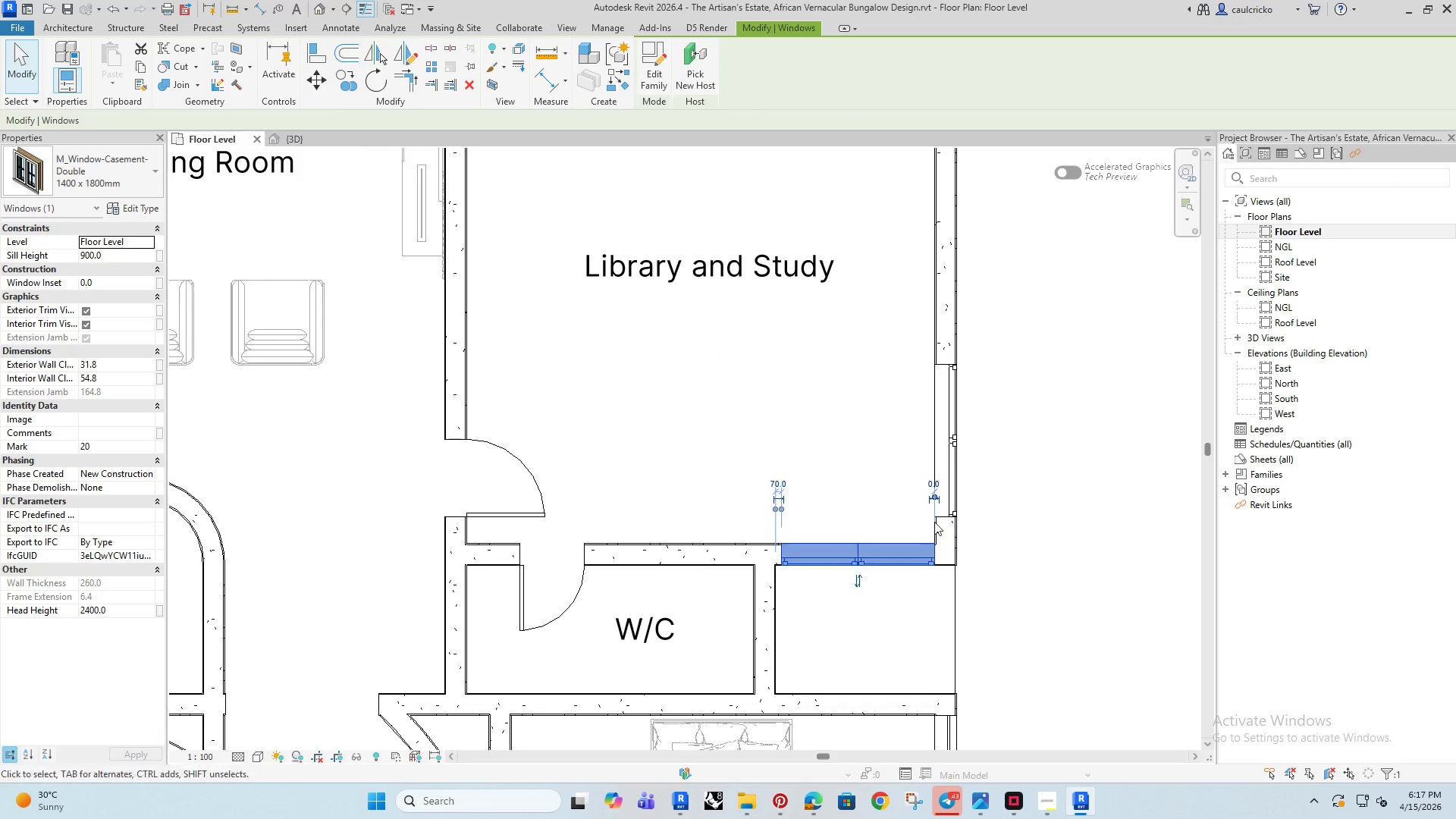 
scroll: coordinate [790, 519], scroll_direction: up, amount: 3.0
 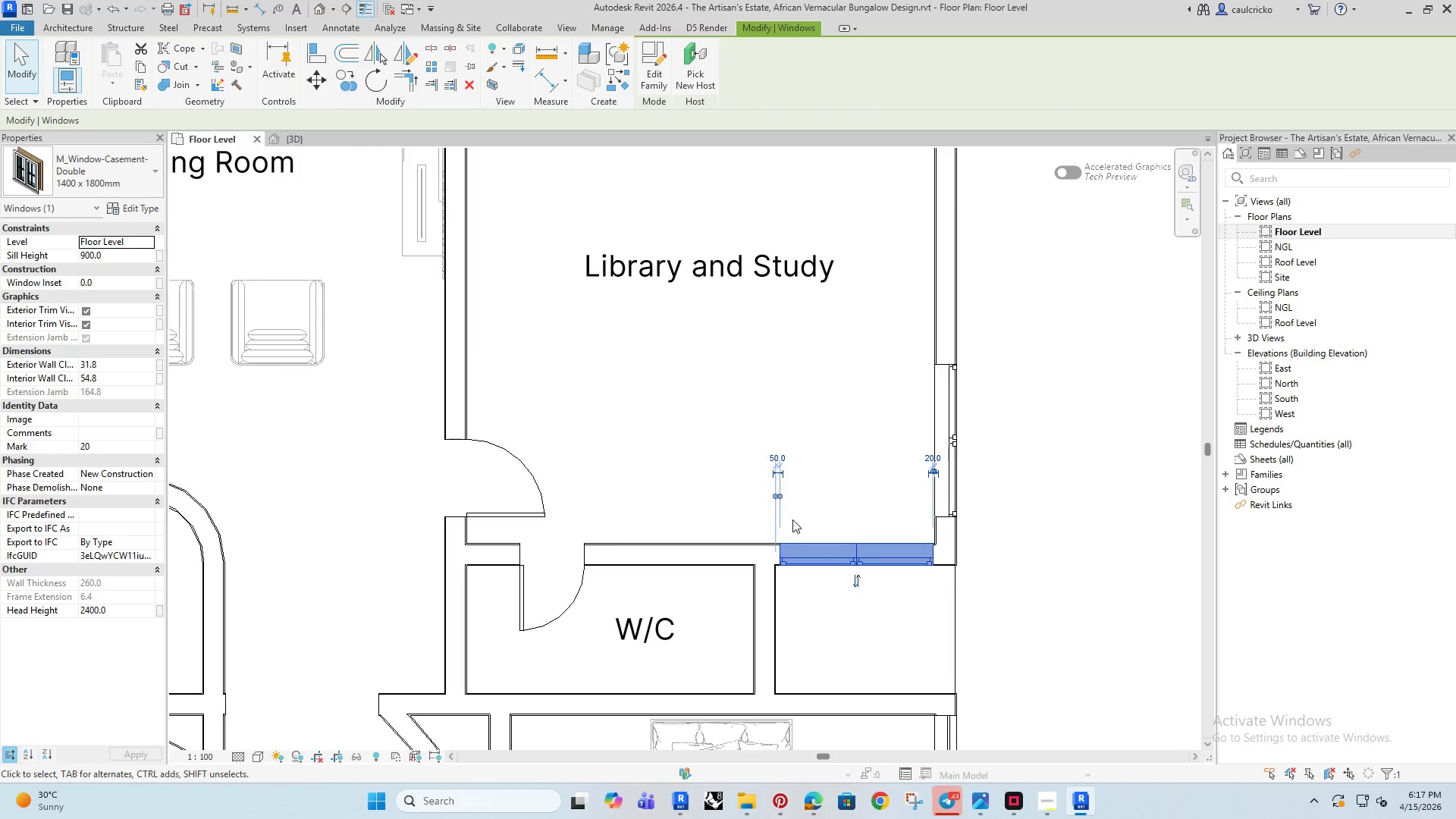 
left_click([1063, 427])
 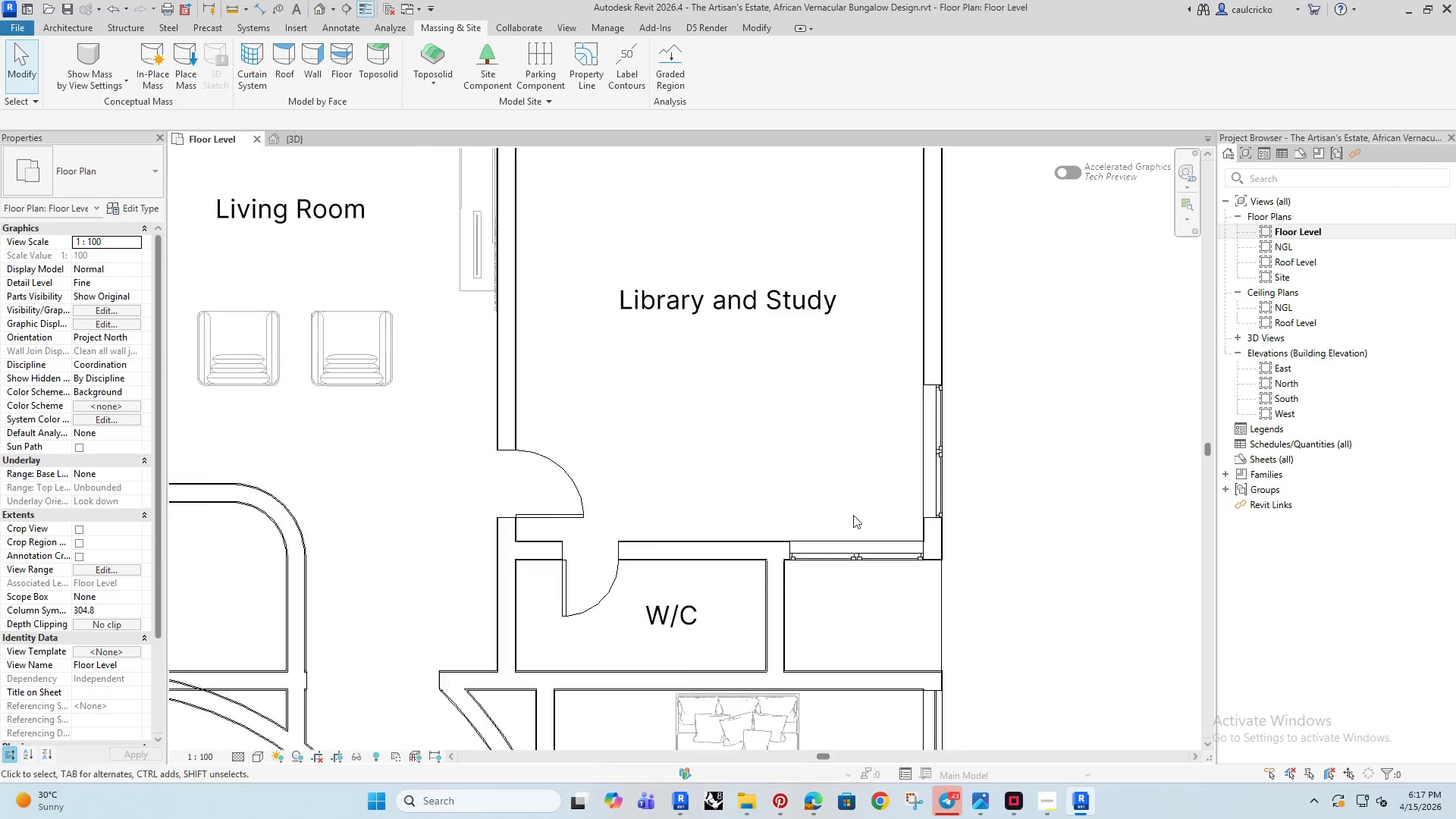 
scroll: coordinate [598, 507], scroll_direction: down, amount: 11.0
 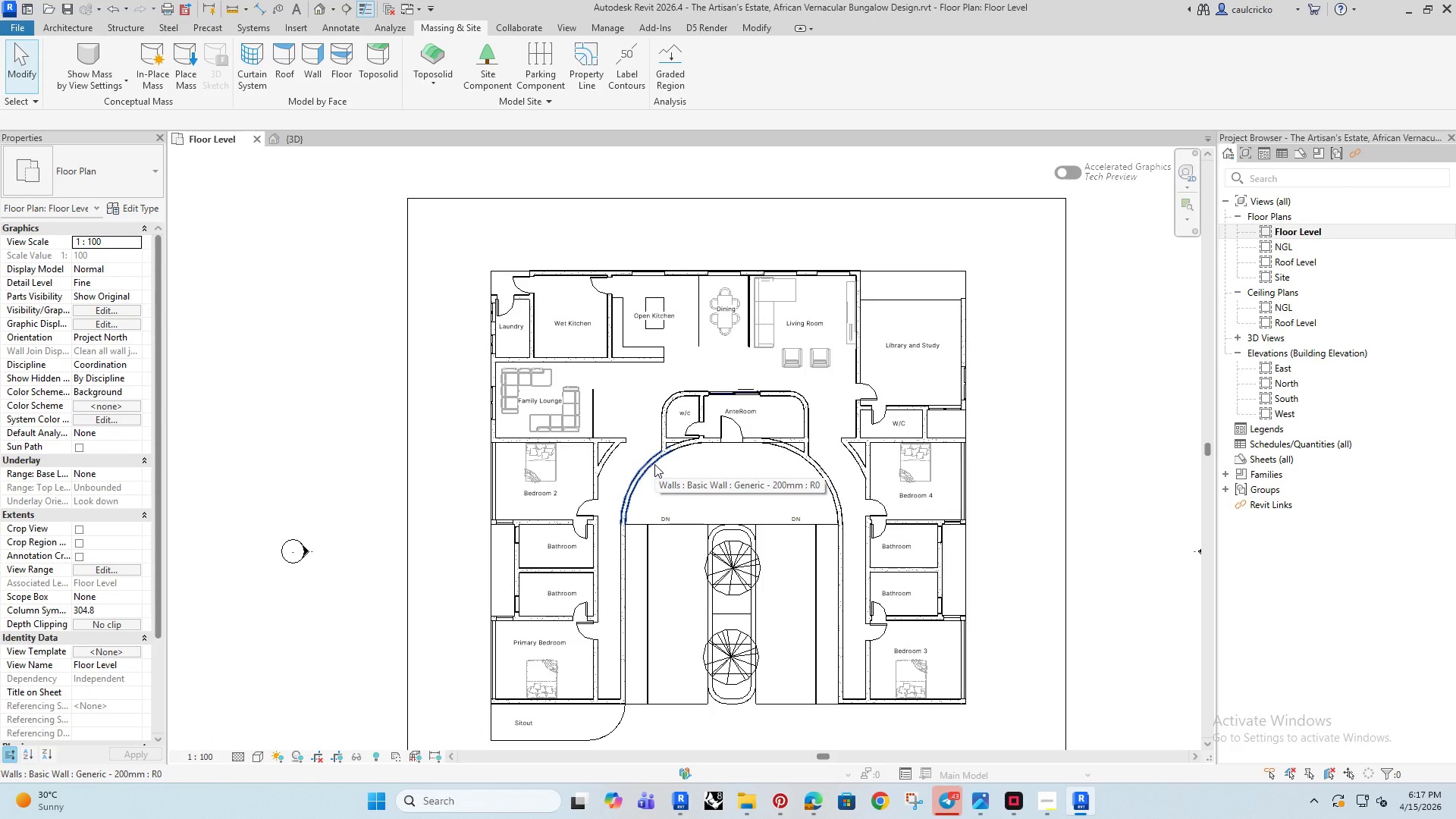 
wait(5.38)
 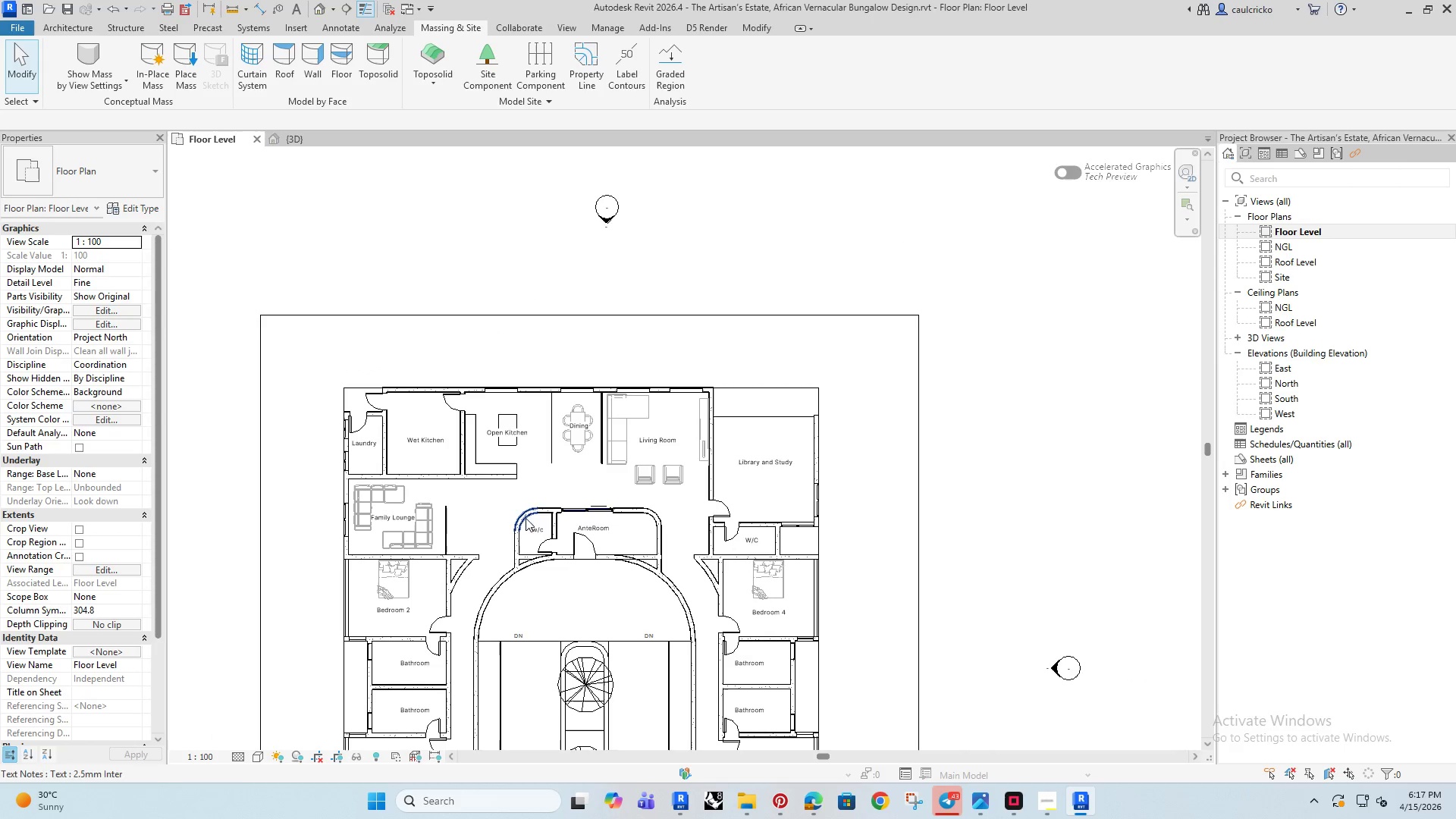 
left_click([1043, 796])